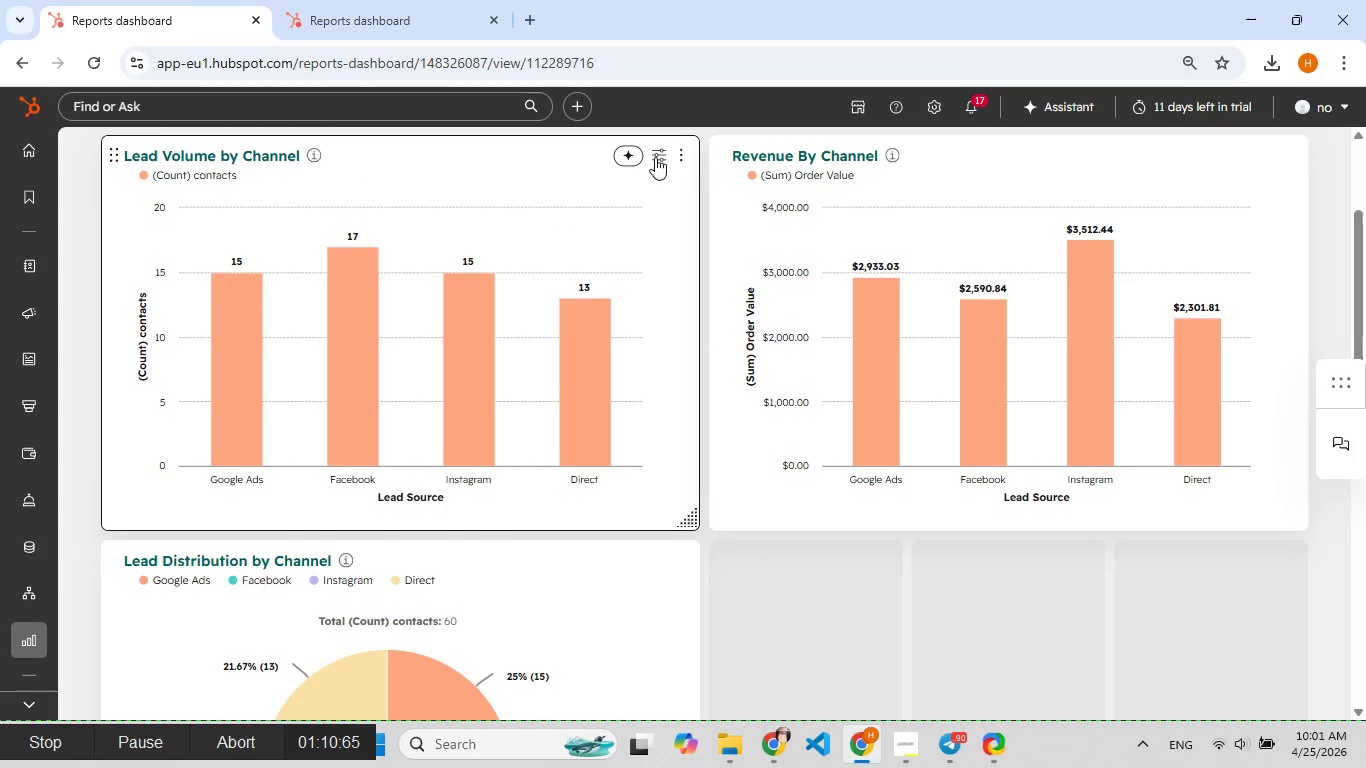 
left_click([655, 157])
 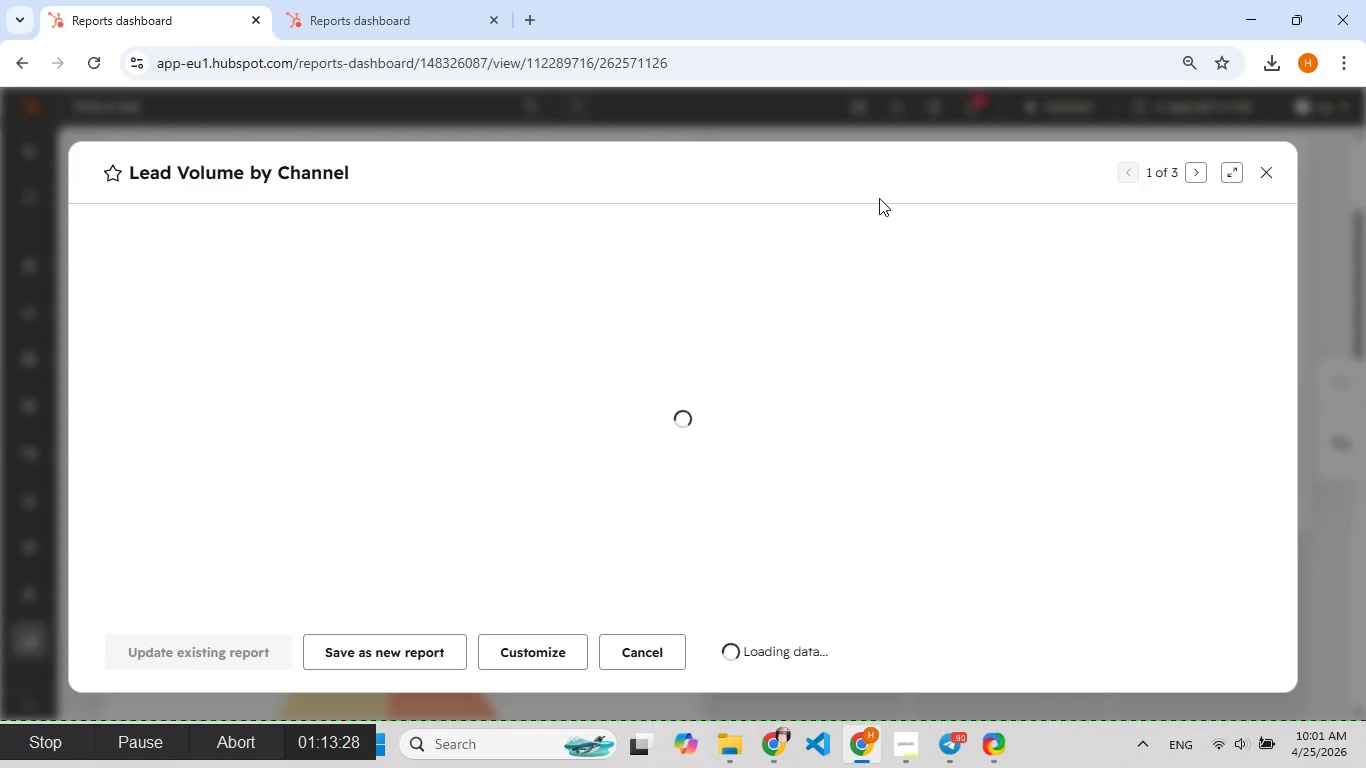 
left_click([1222, 167])
 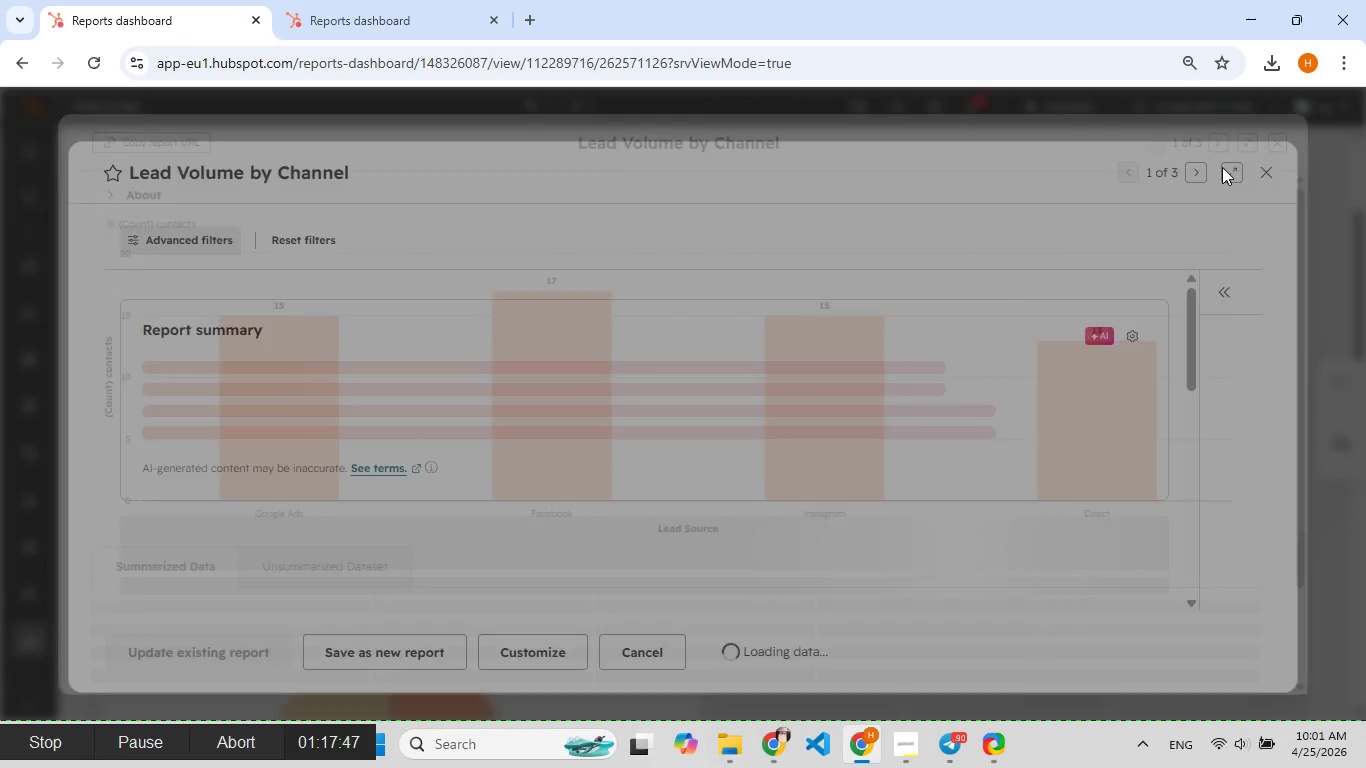 
mouse_move([778, 334])
 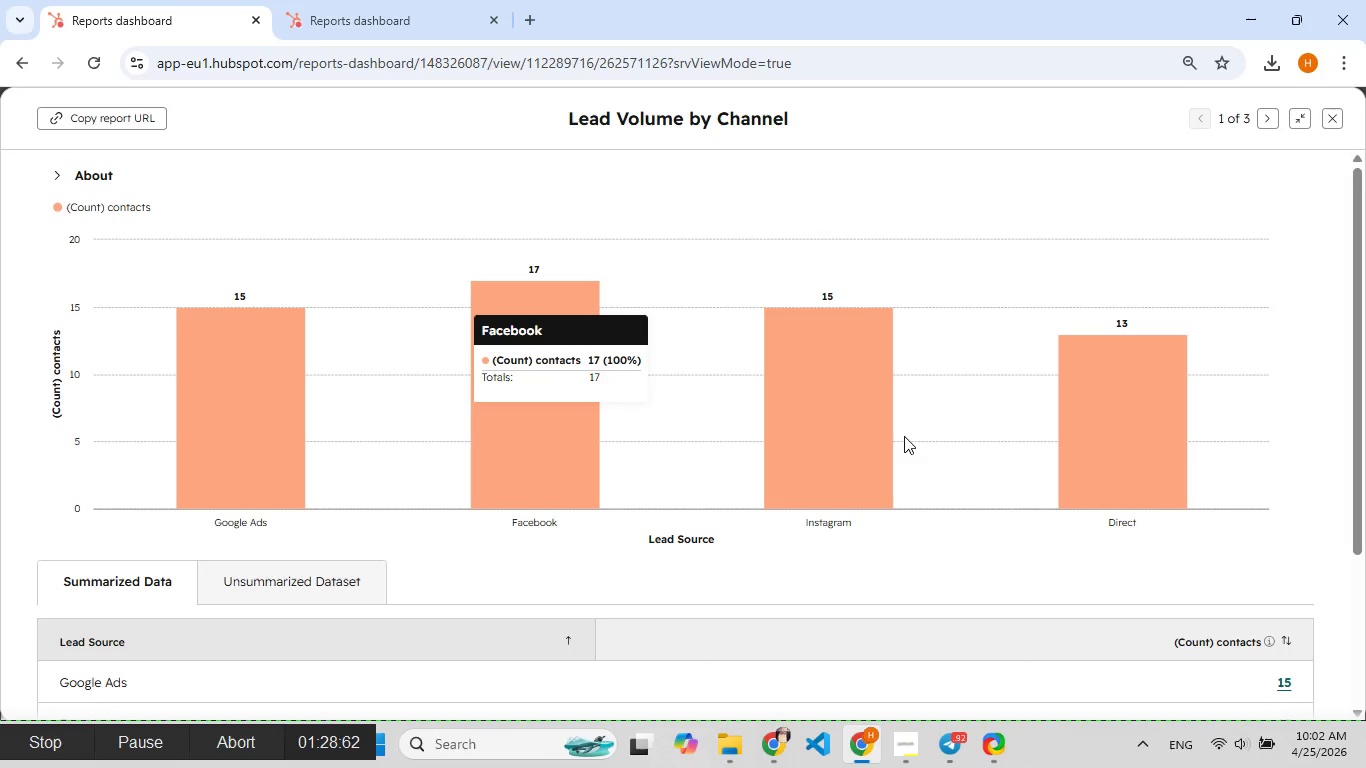 
wait(9.92)
 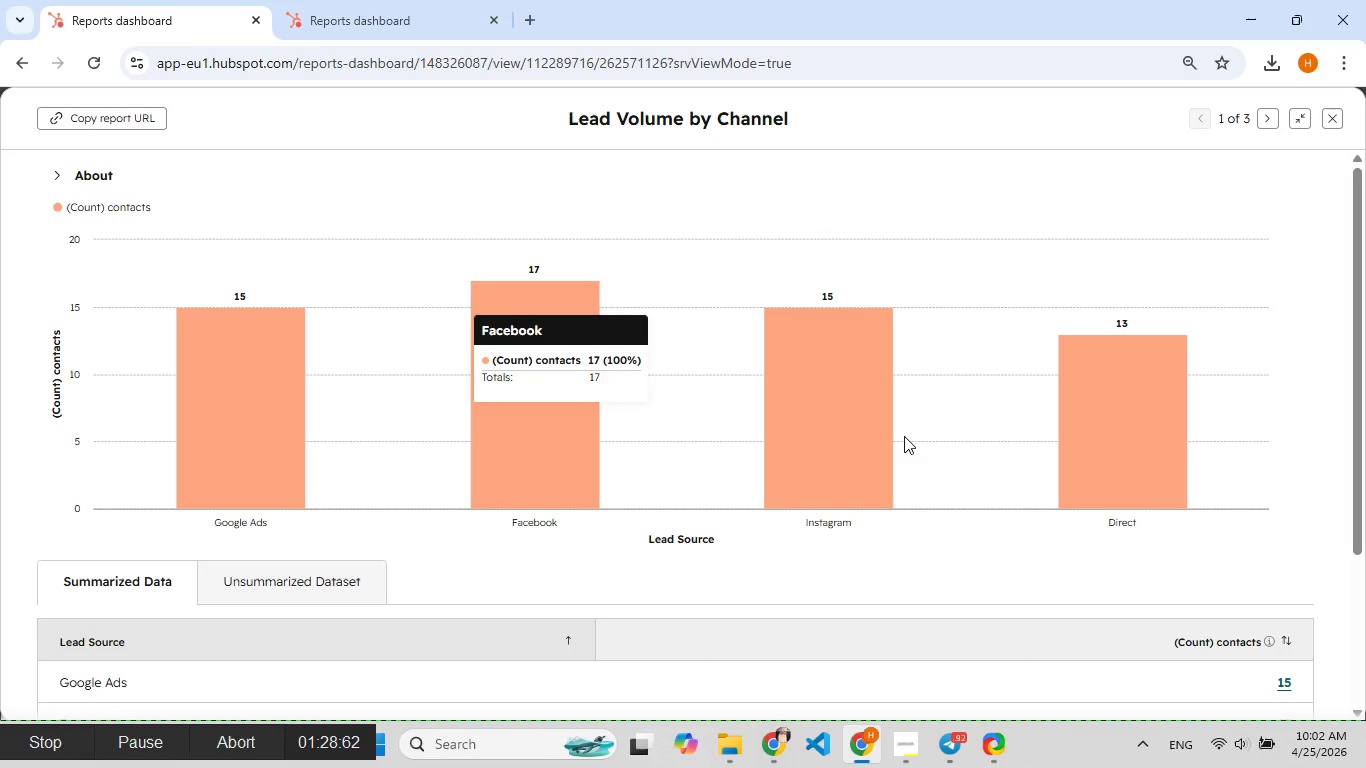 
left_click([1267, 117])
 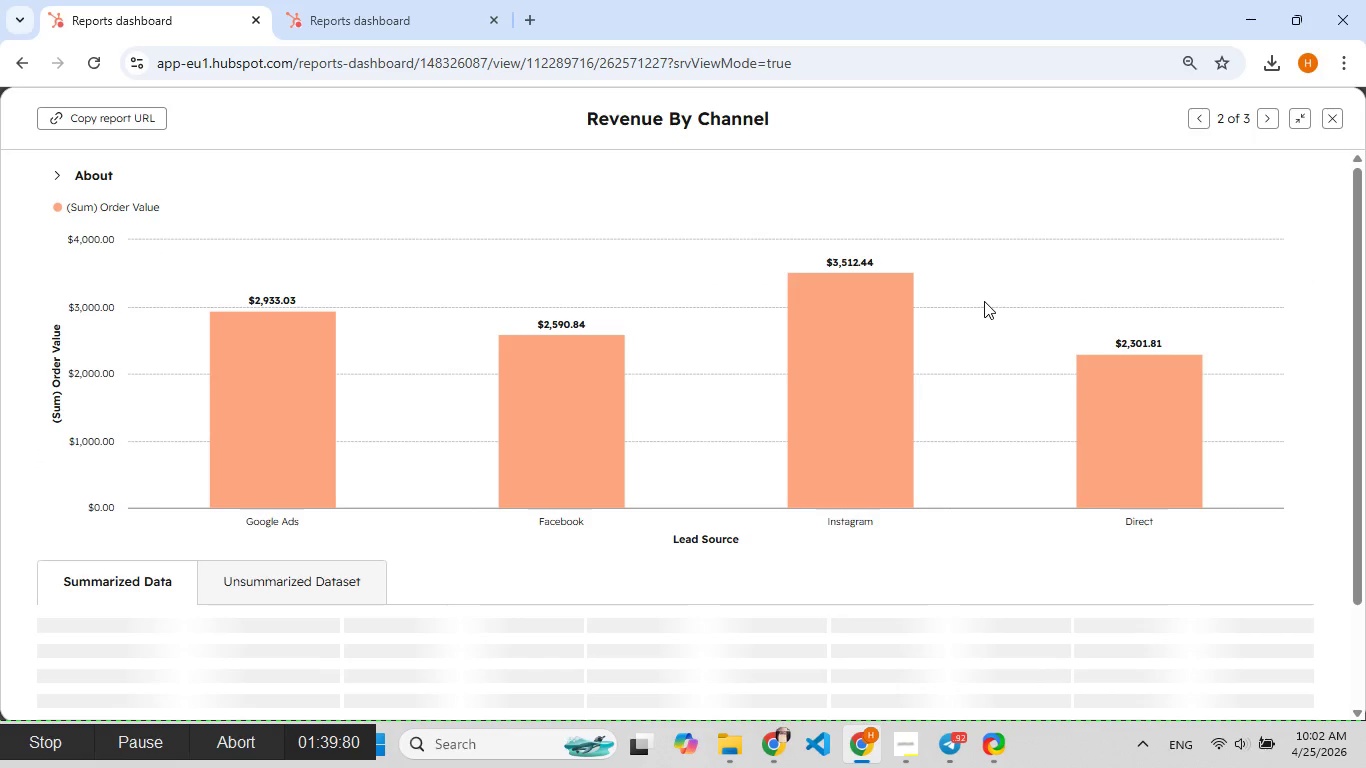 
wait(11.06)
 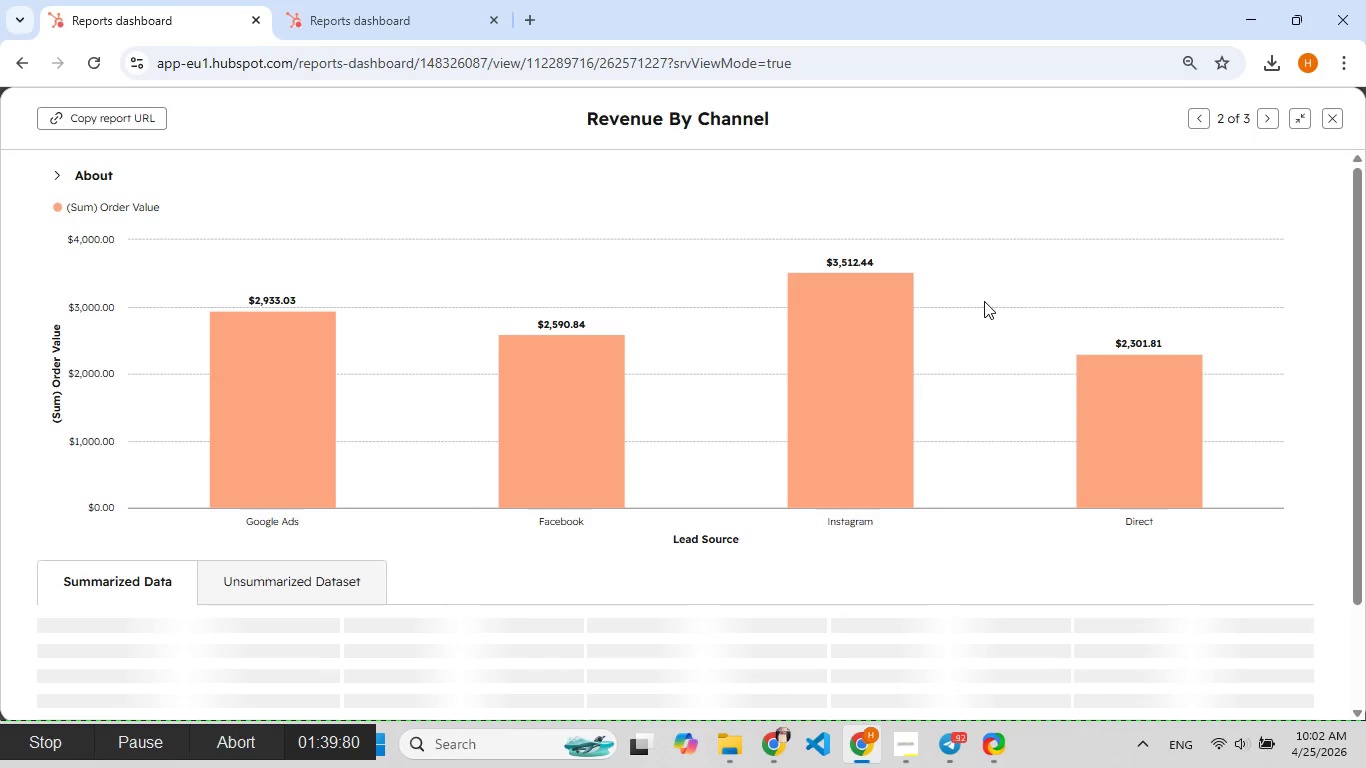 
left_click([1276, 119])
 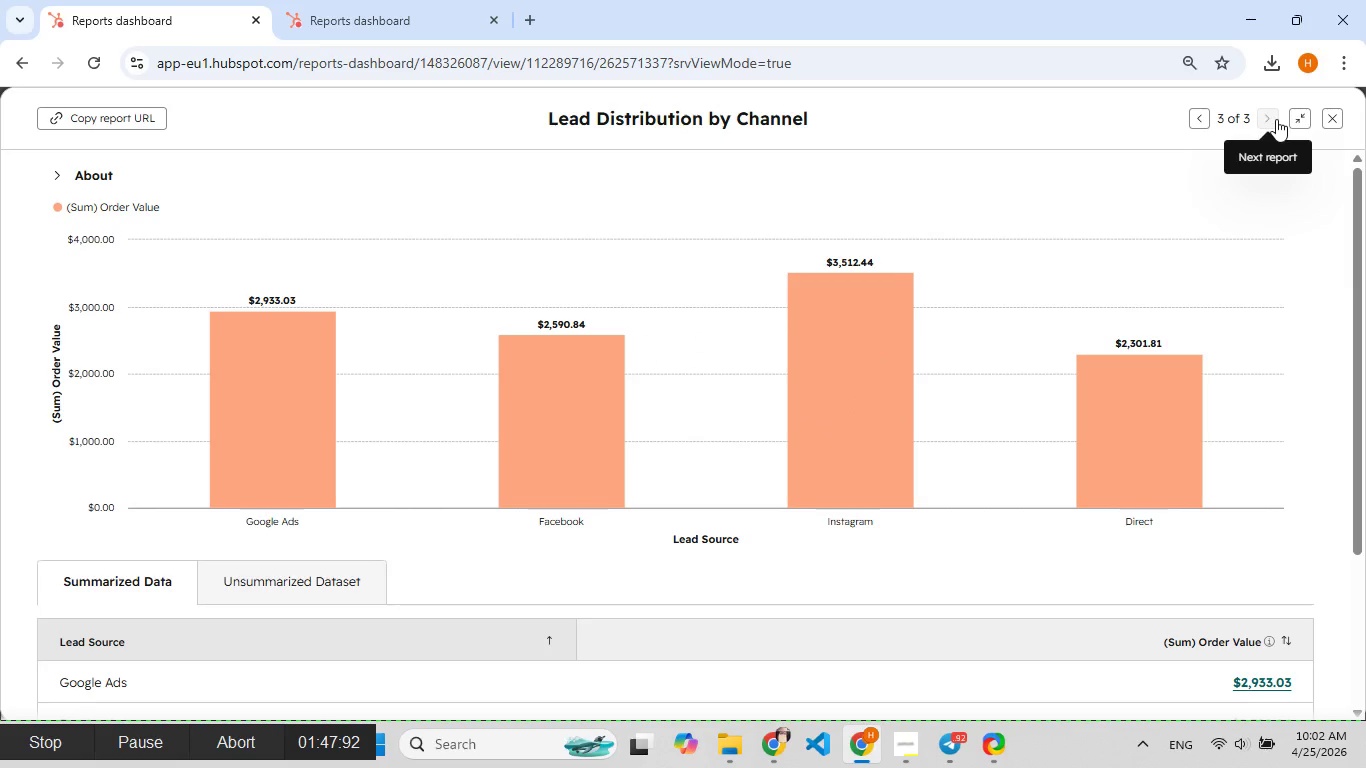 
wait(5.62)
 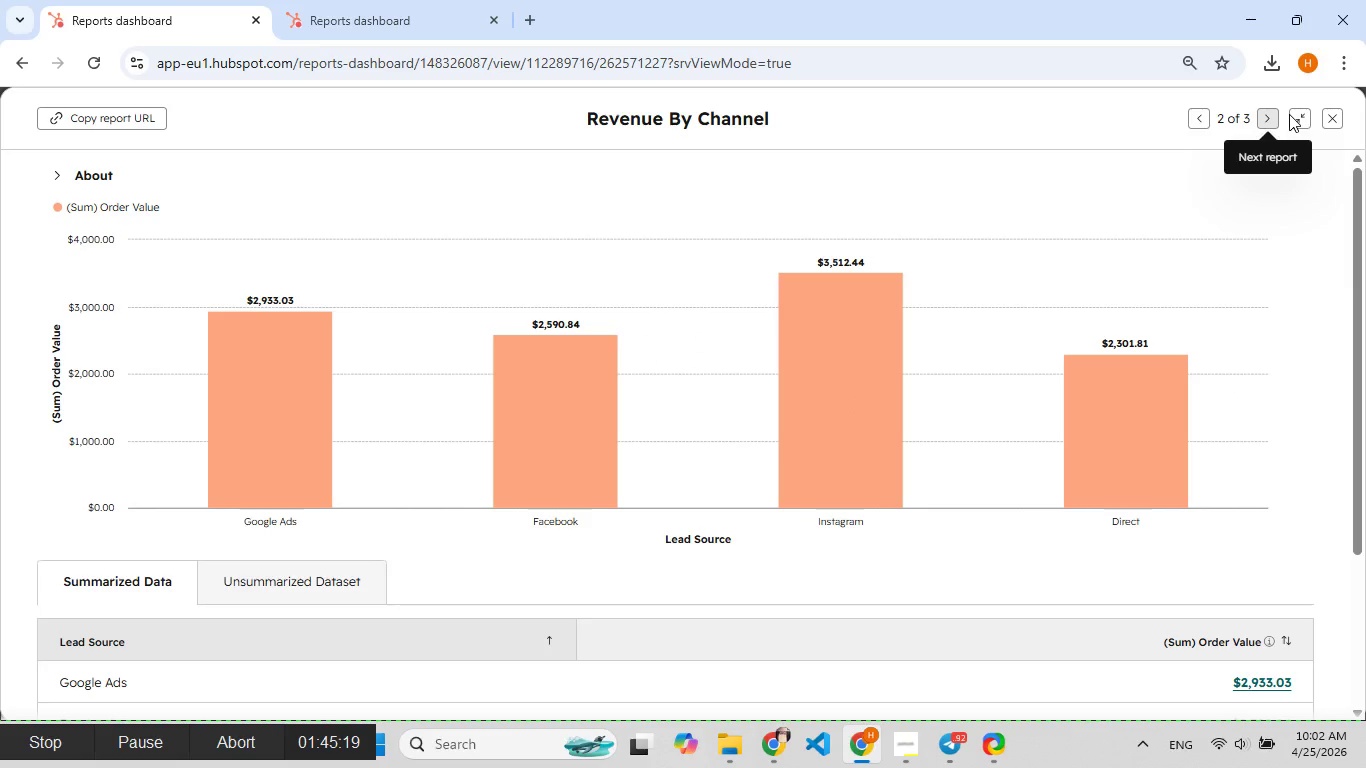 
mouse_move([1084, 215])
 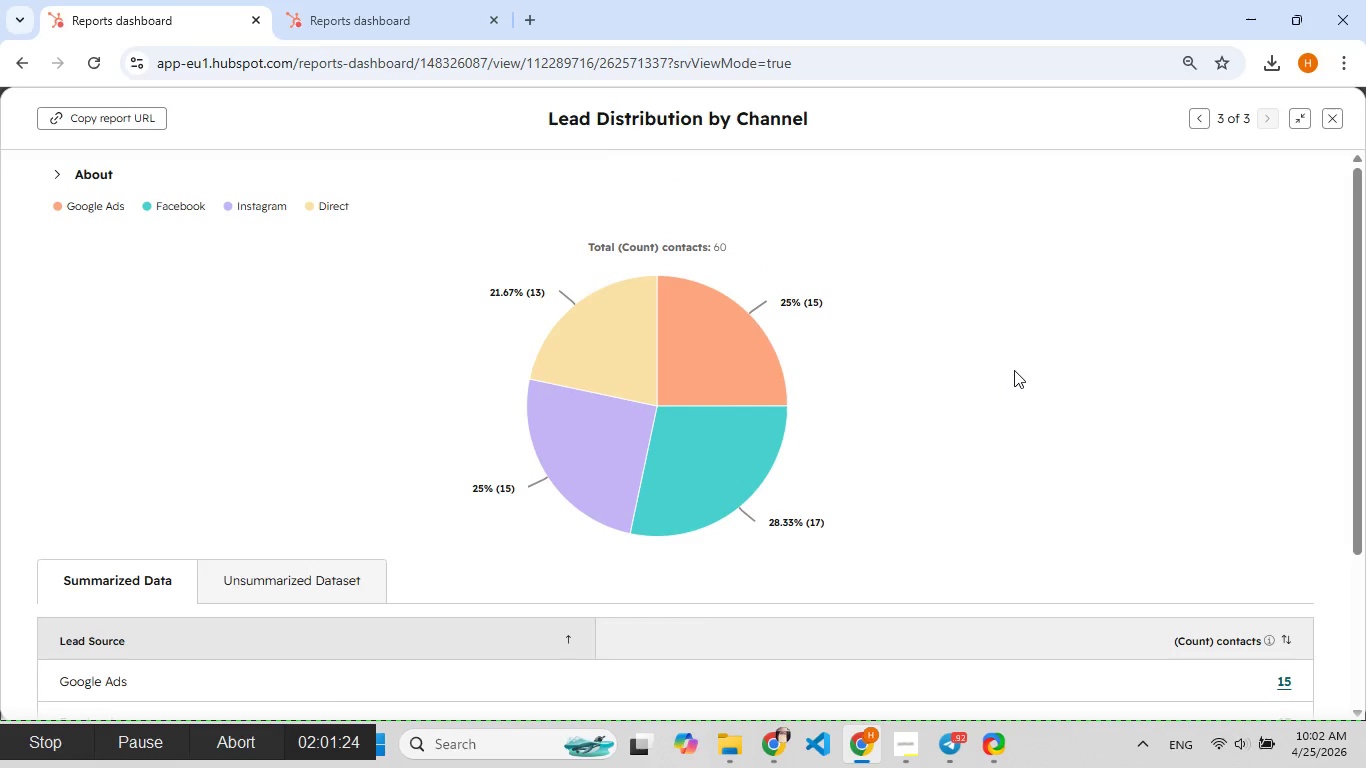 
wait(14.6)
 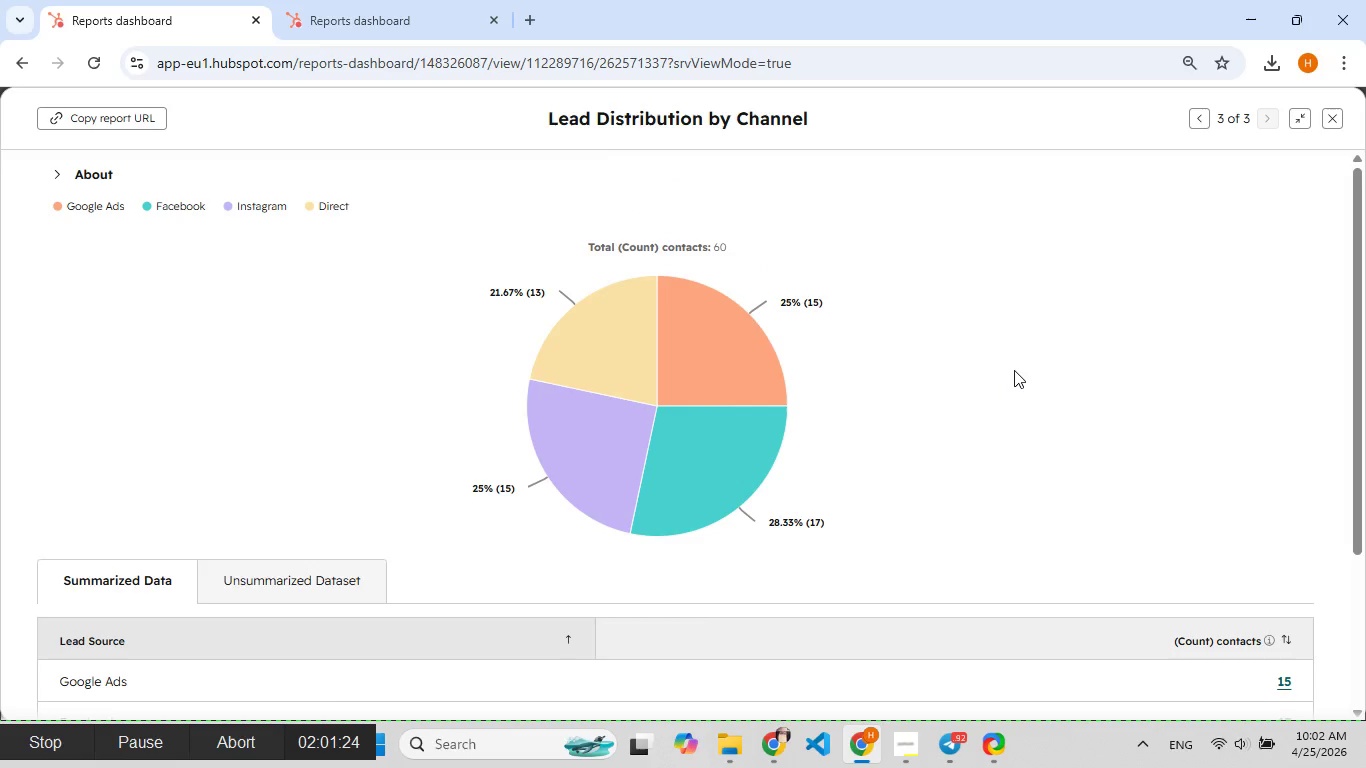 
left_click([1331, 121])
 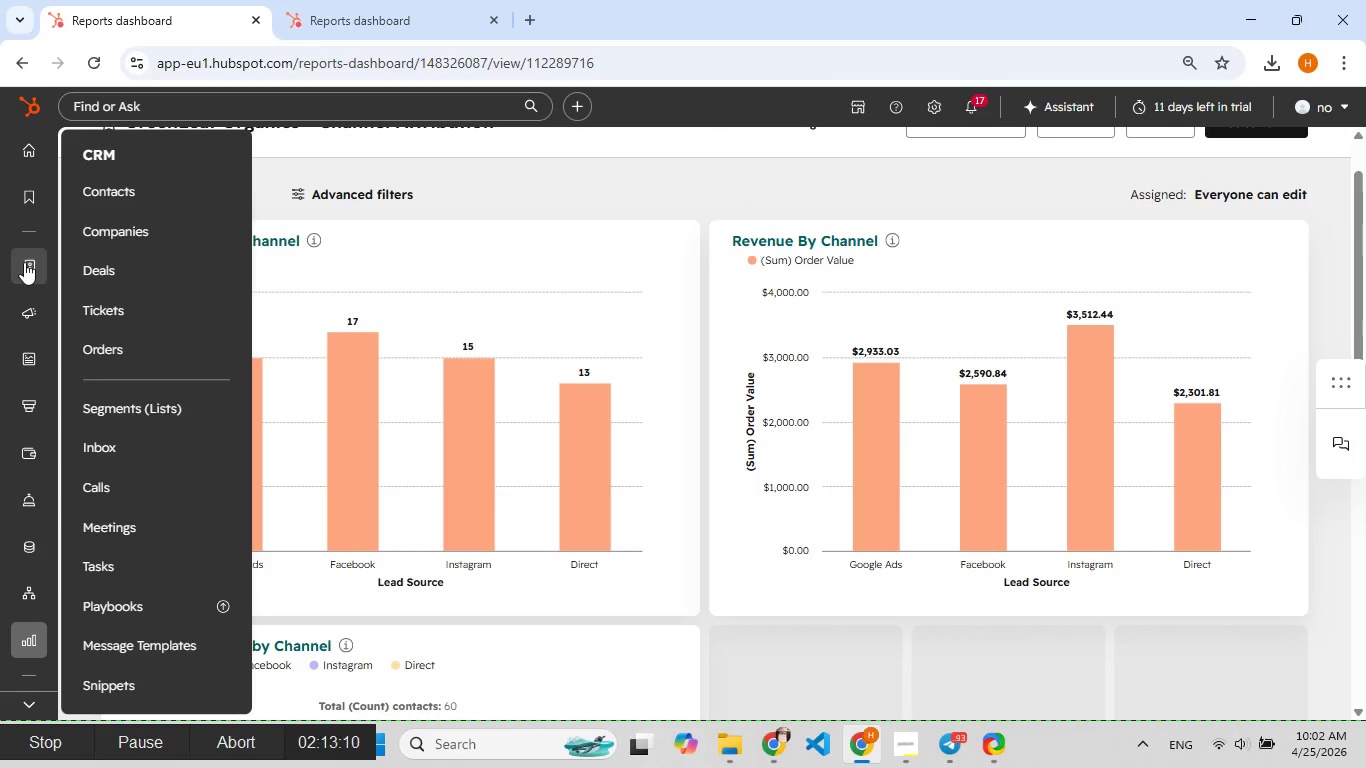 
wait(7.89)
 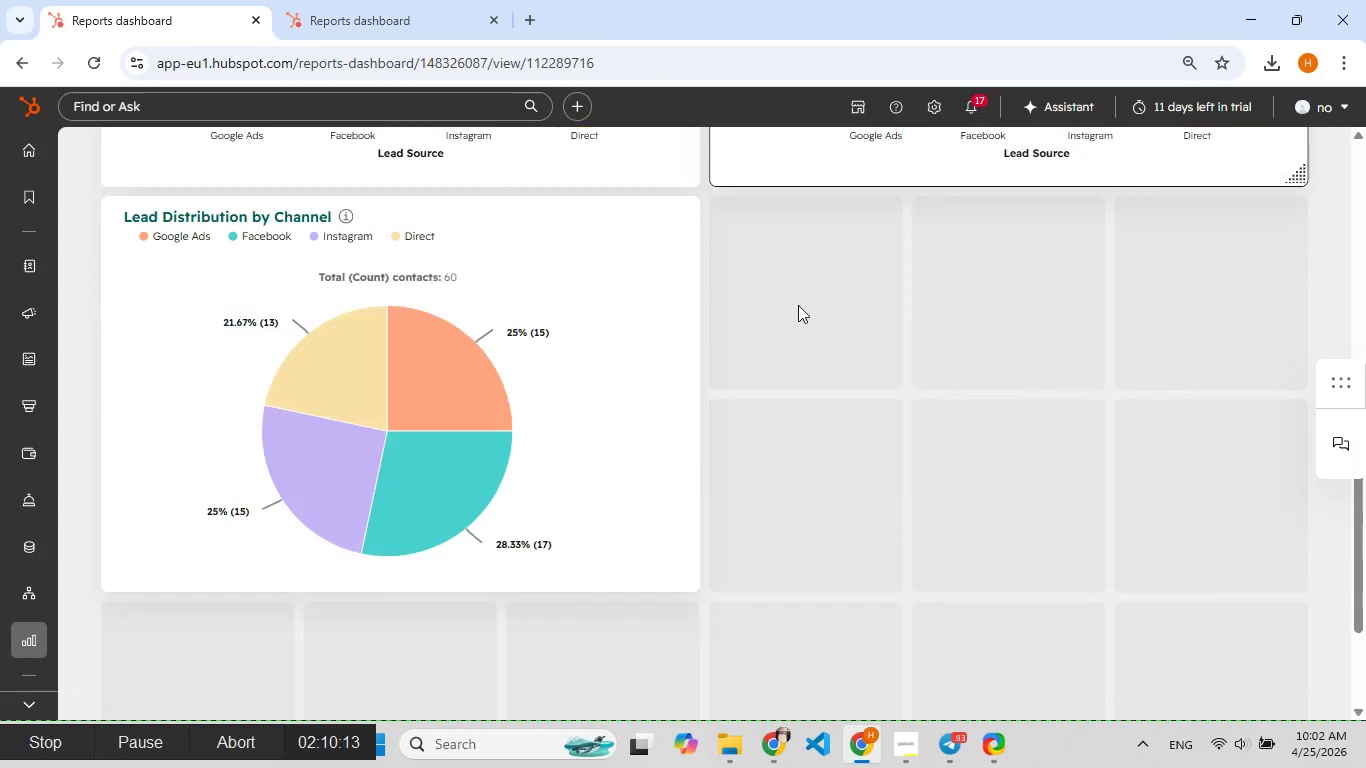 
left_click([124, 185])
 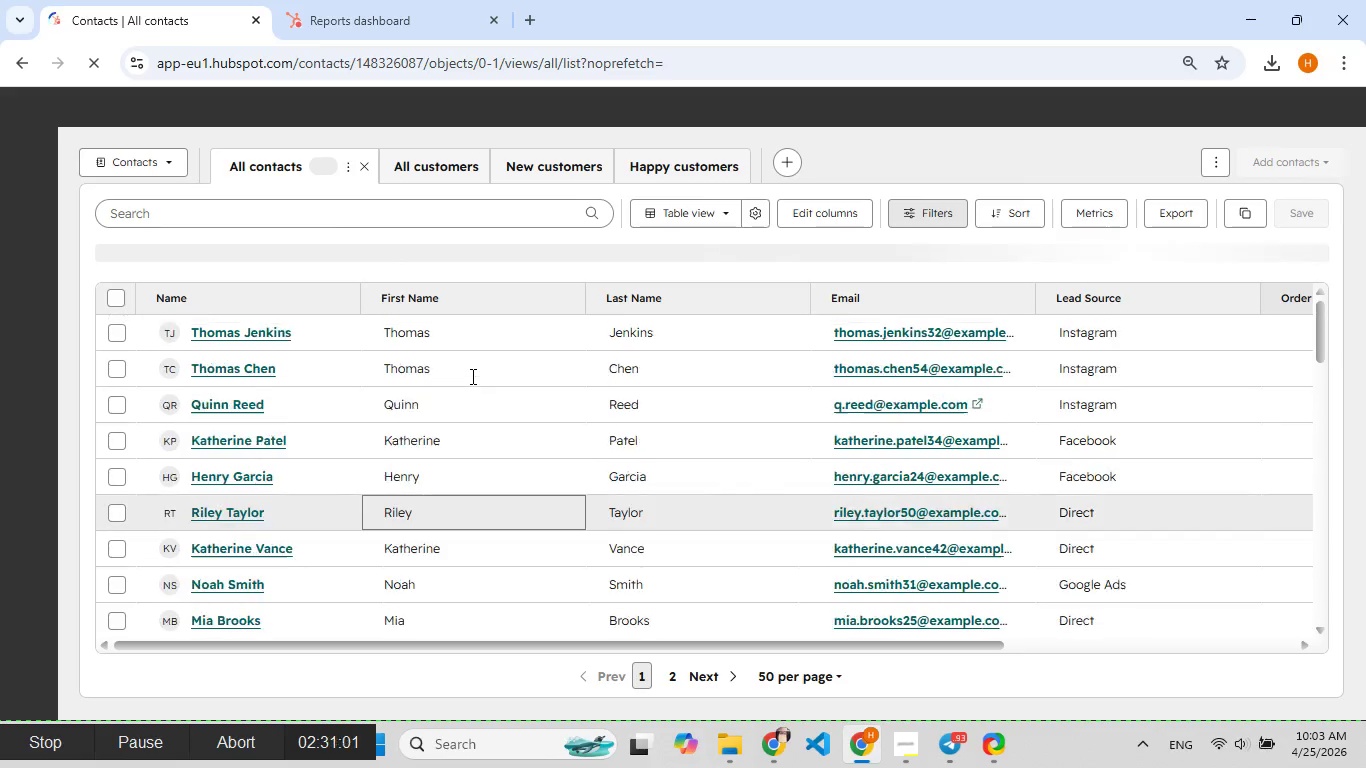 
wait(20.86)
 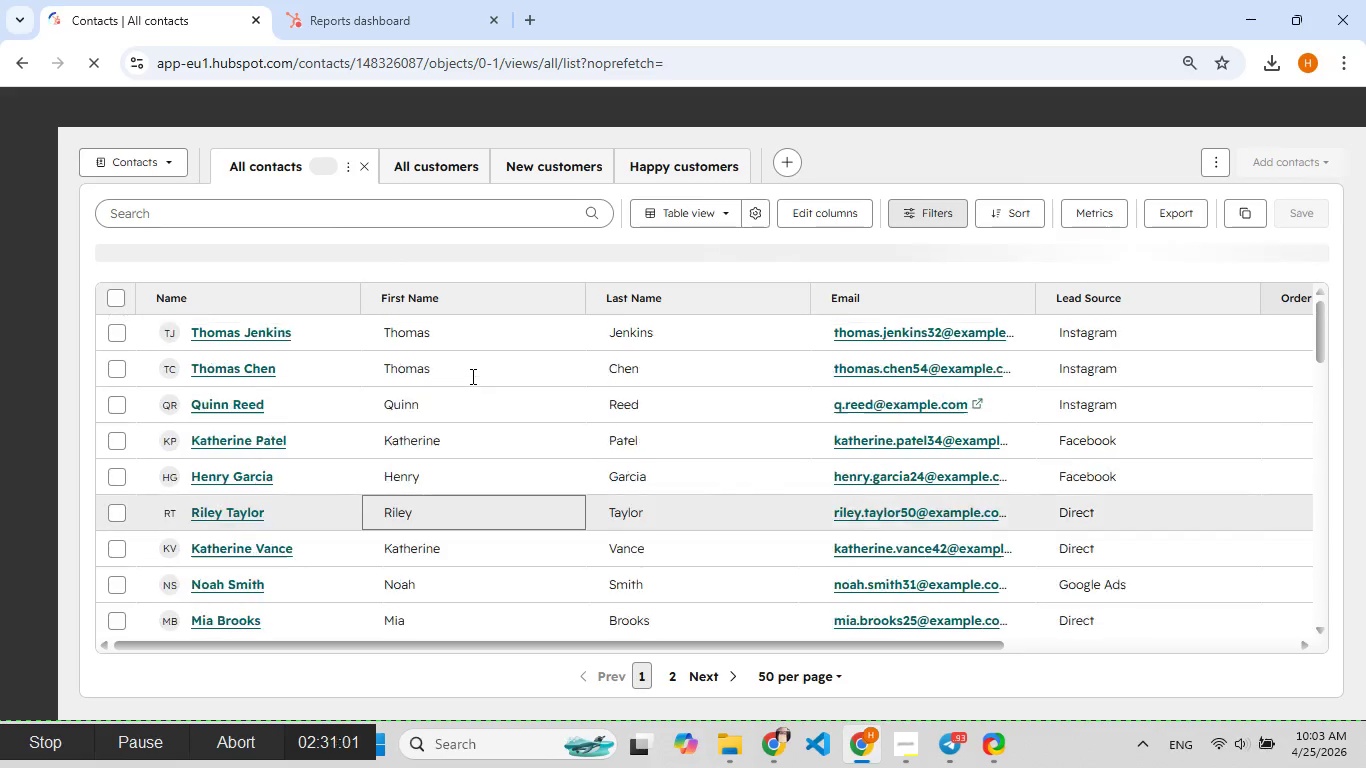 
left_click([915, 222])
 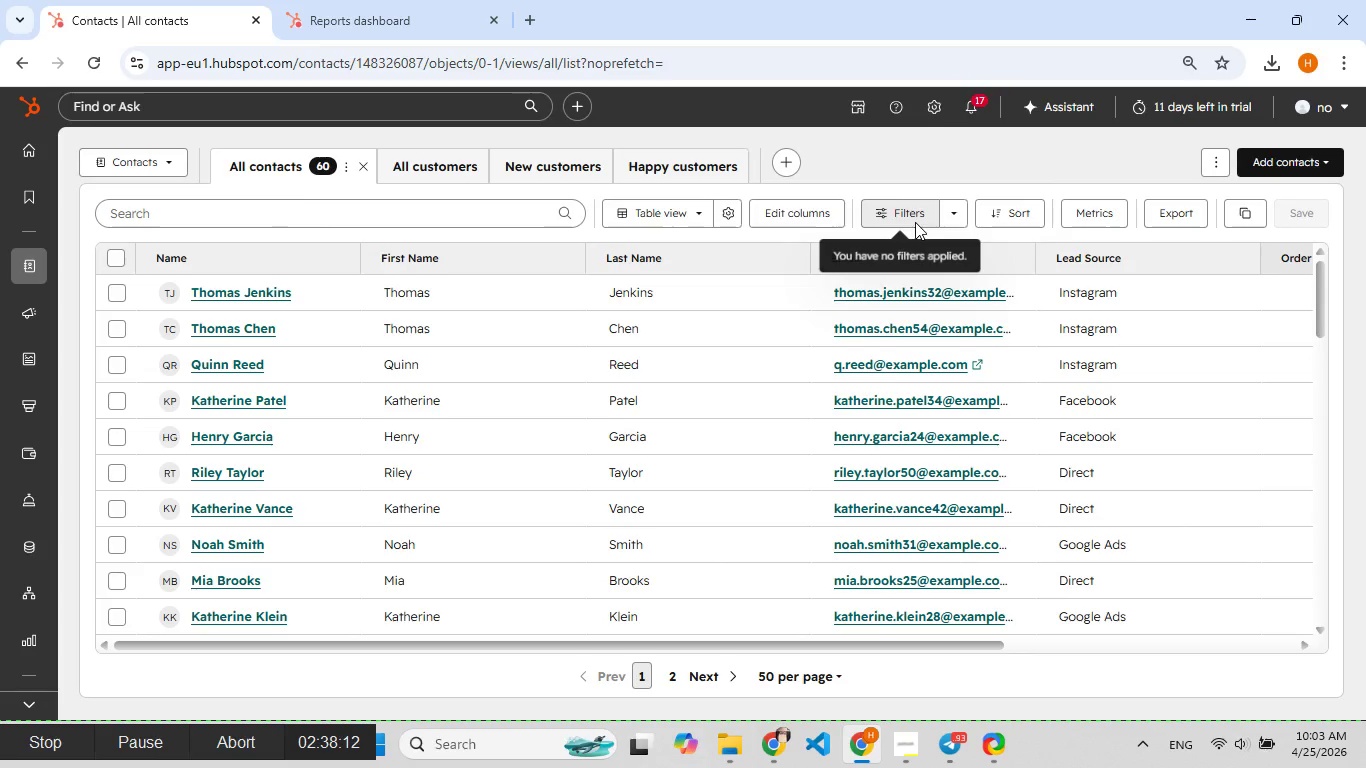 
left_click([915, 222])
 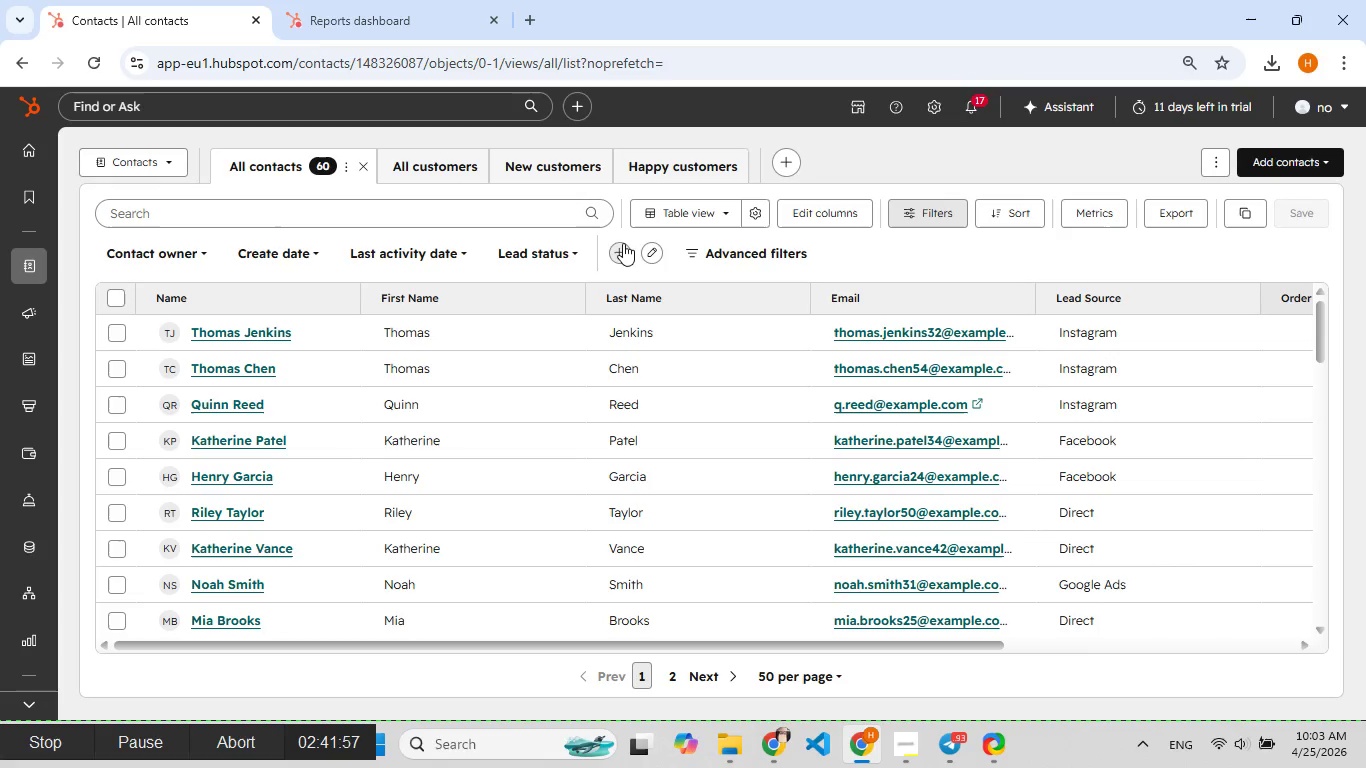 
left_click([622, 248])
 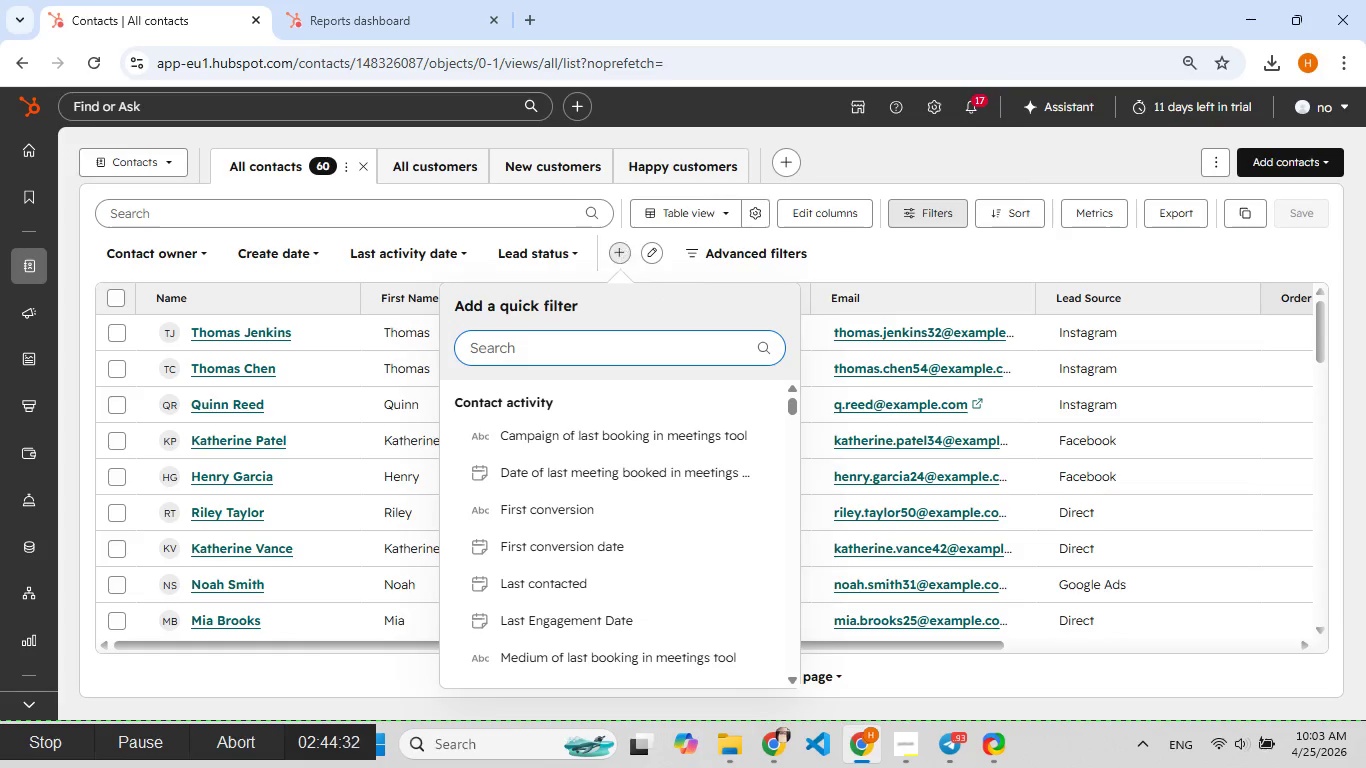 
type(order)
 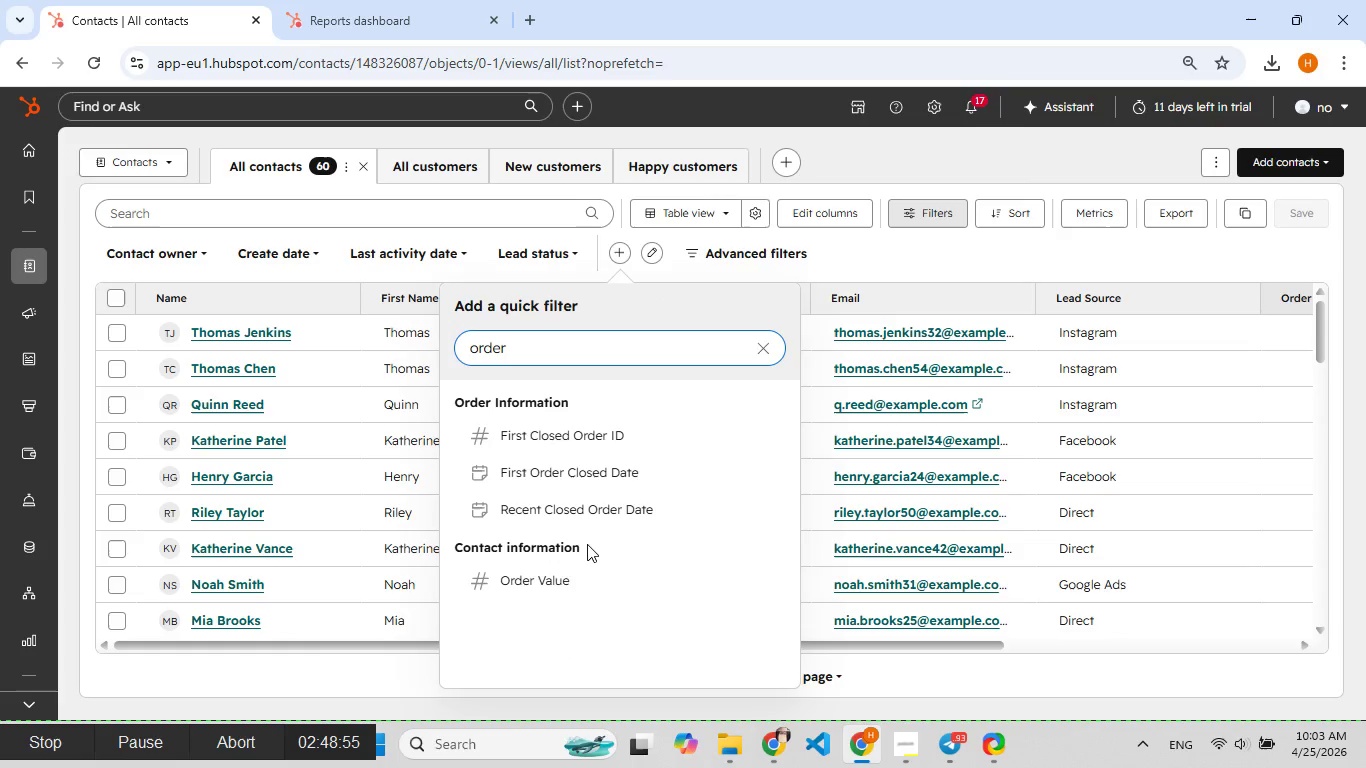 
left_click([522, 572])
 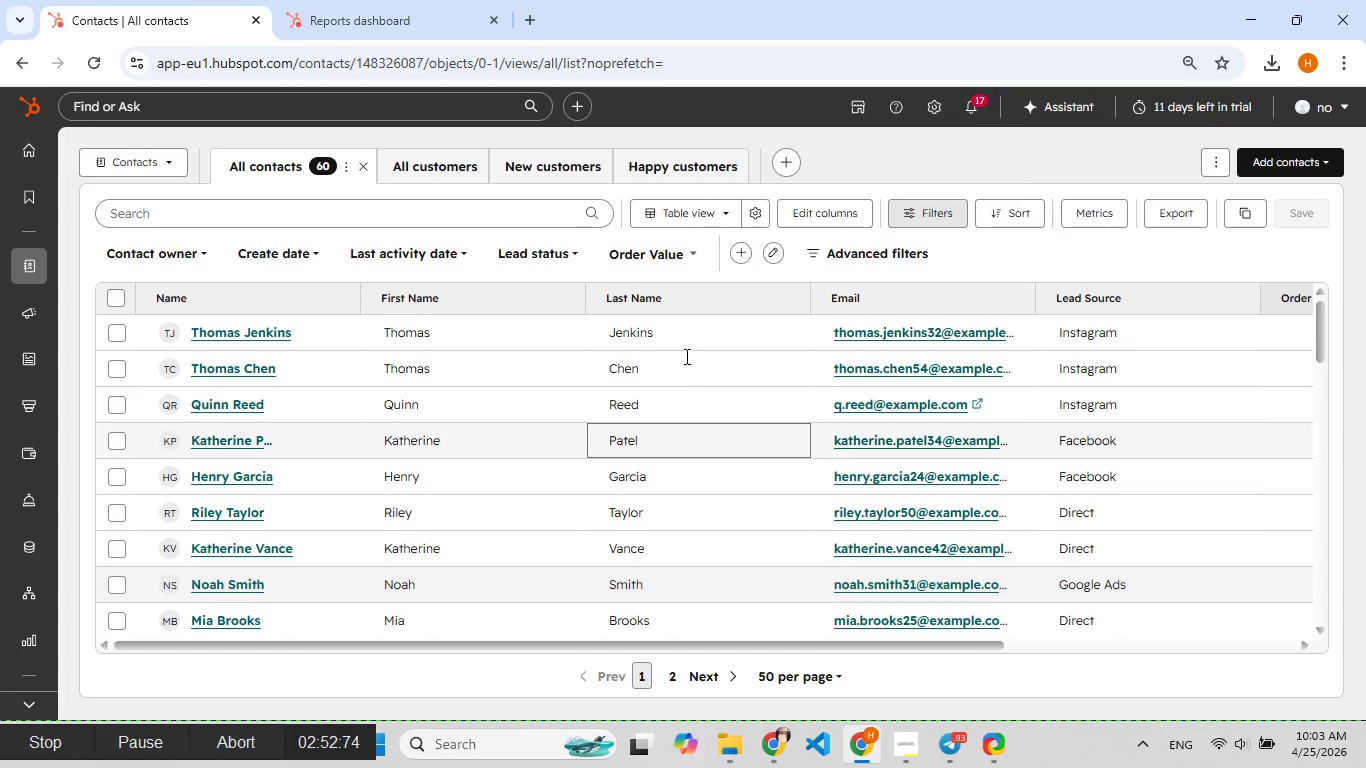 
left_click([656, 255])
 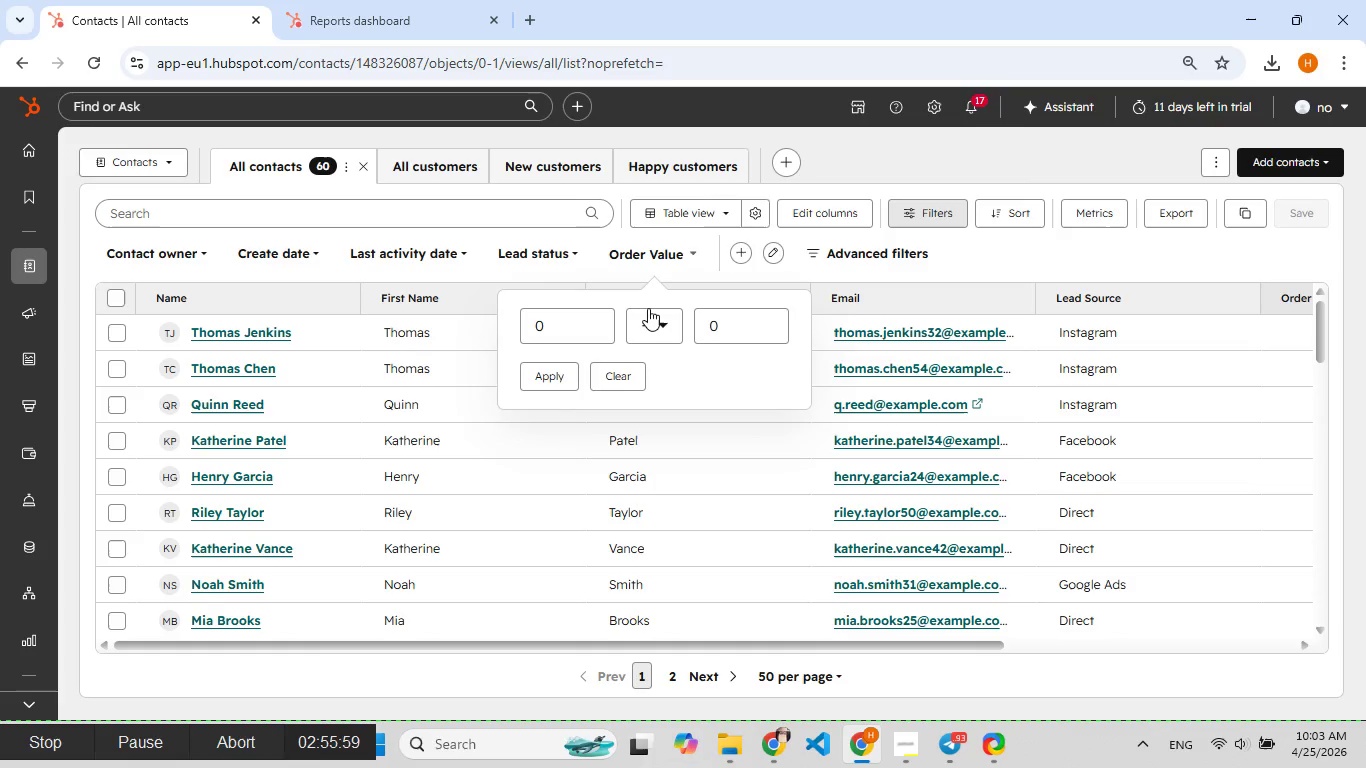 
left_click([652, 321])
 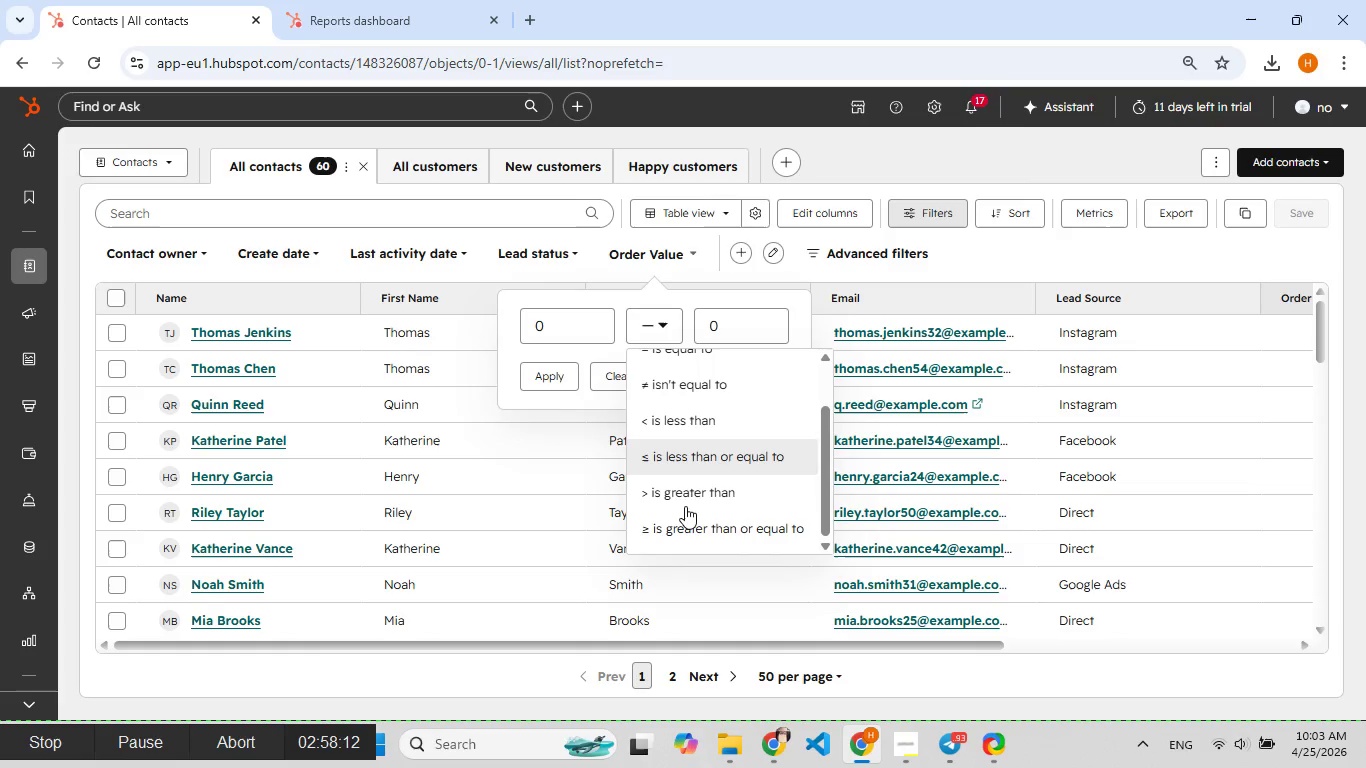 
left_click([685, 506])
 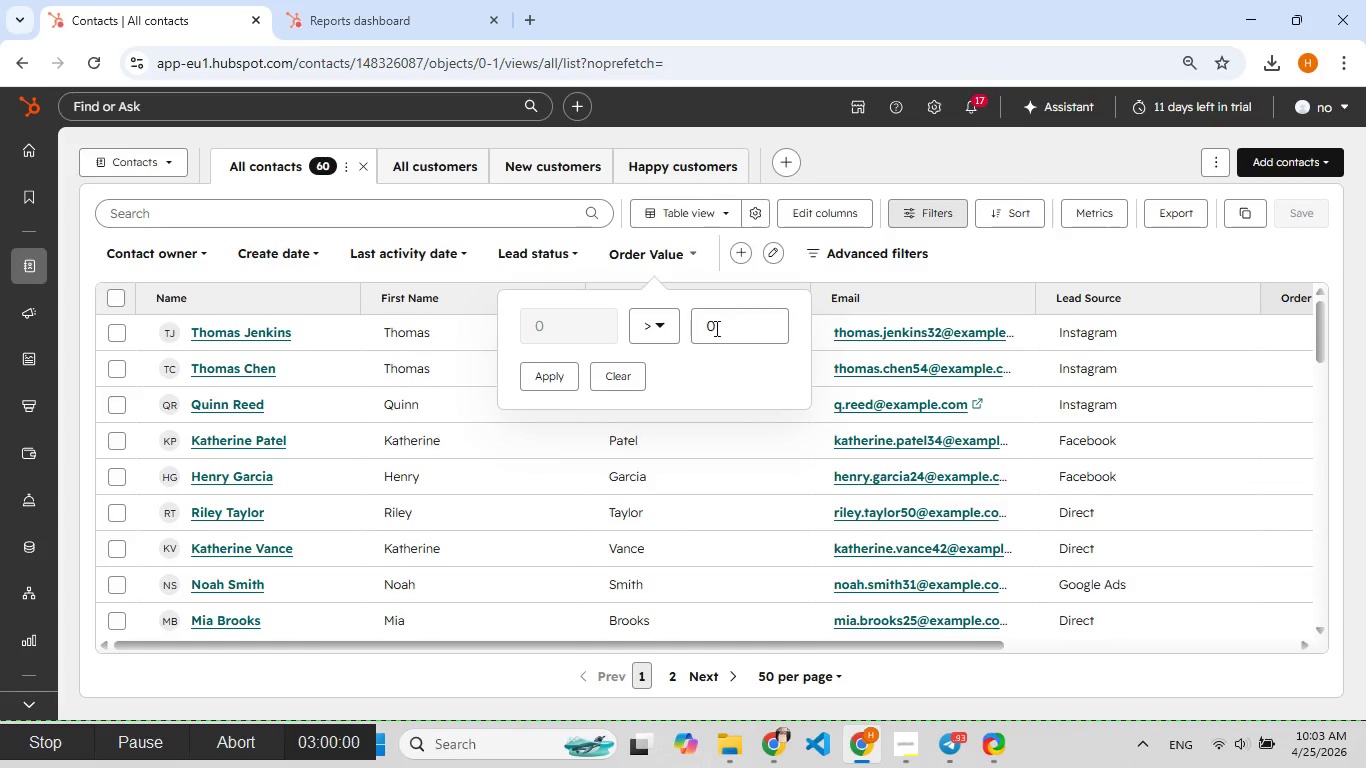 
left_click([716, 332])
 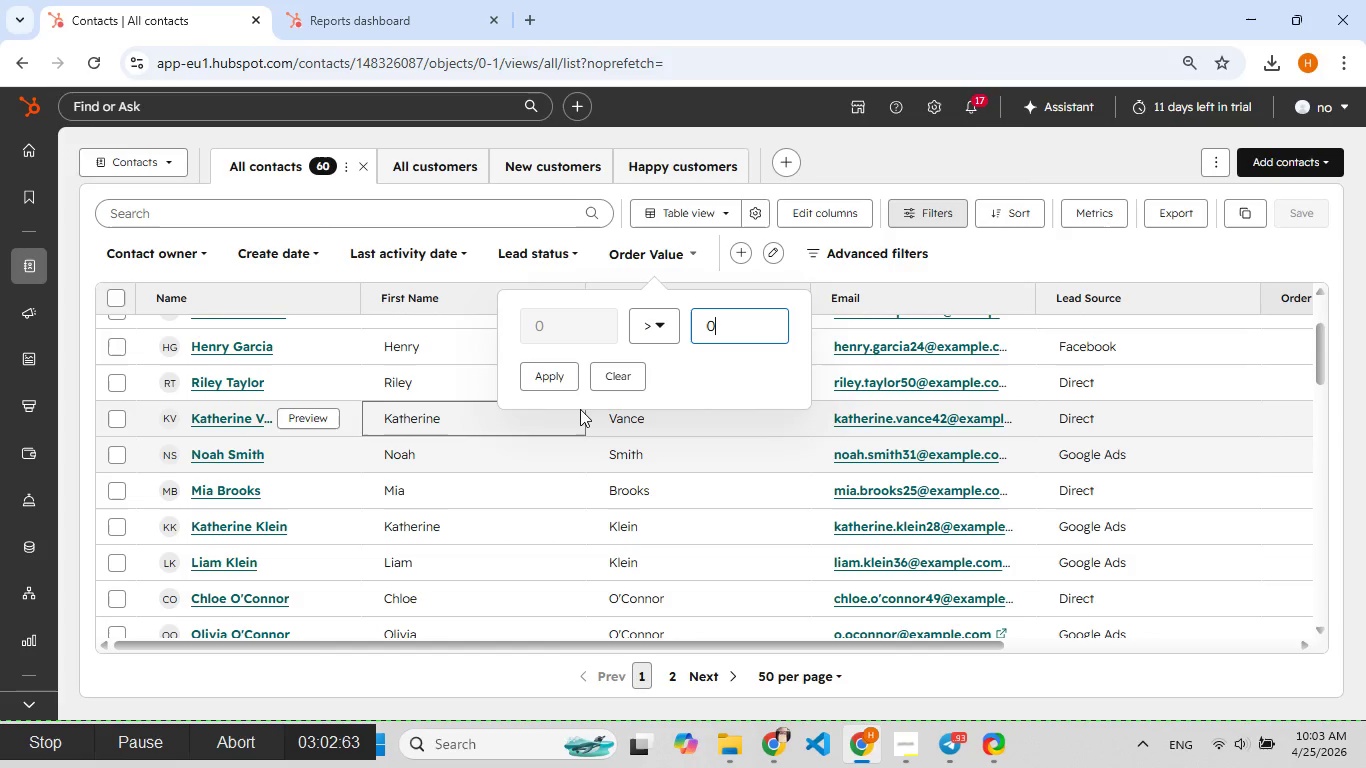 
left_click([560, 378])
 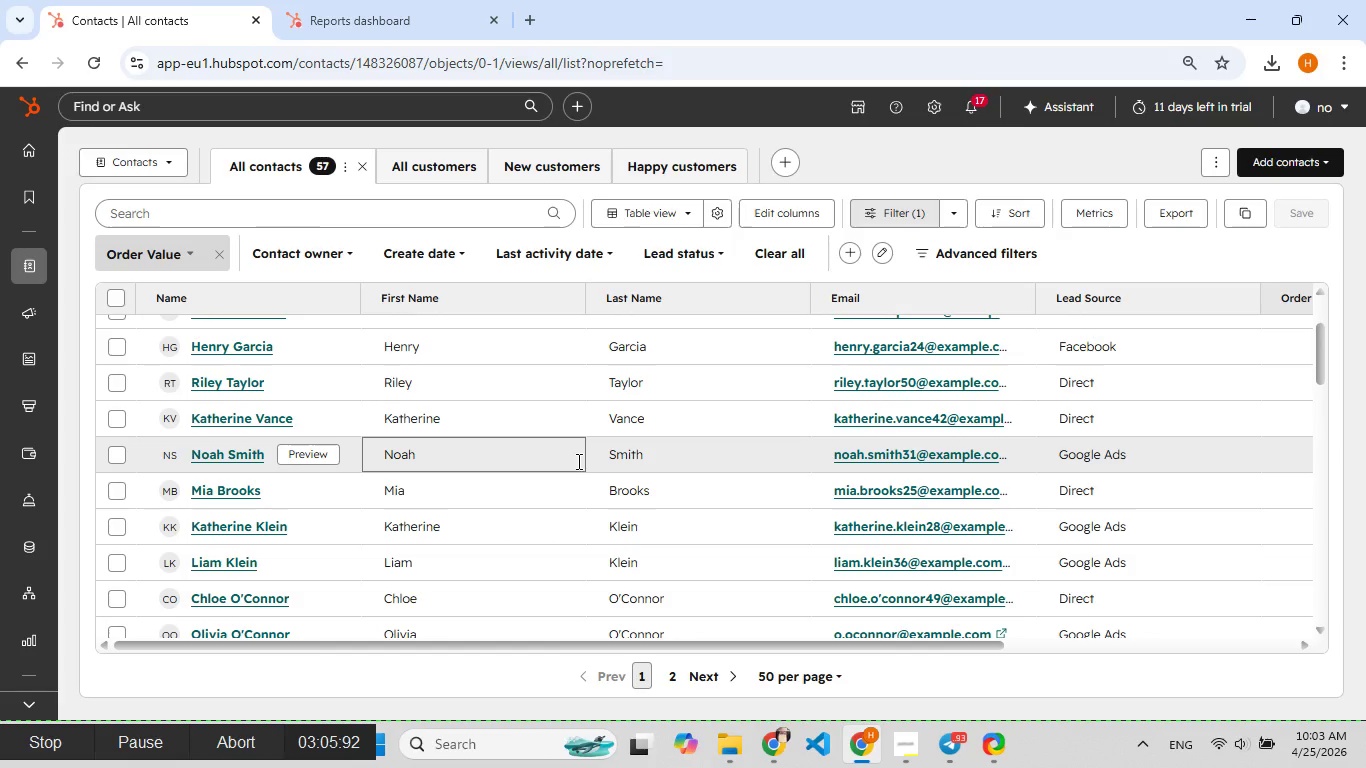 
double_click([328, 165])
 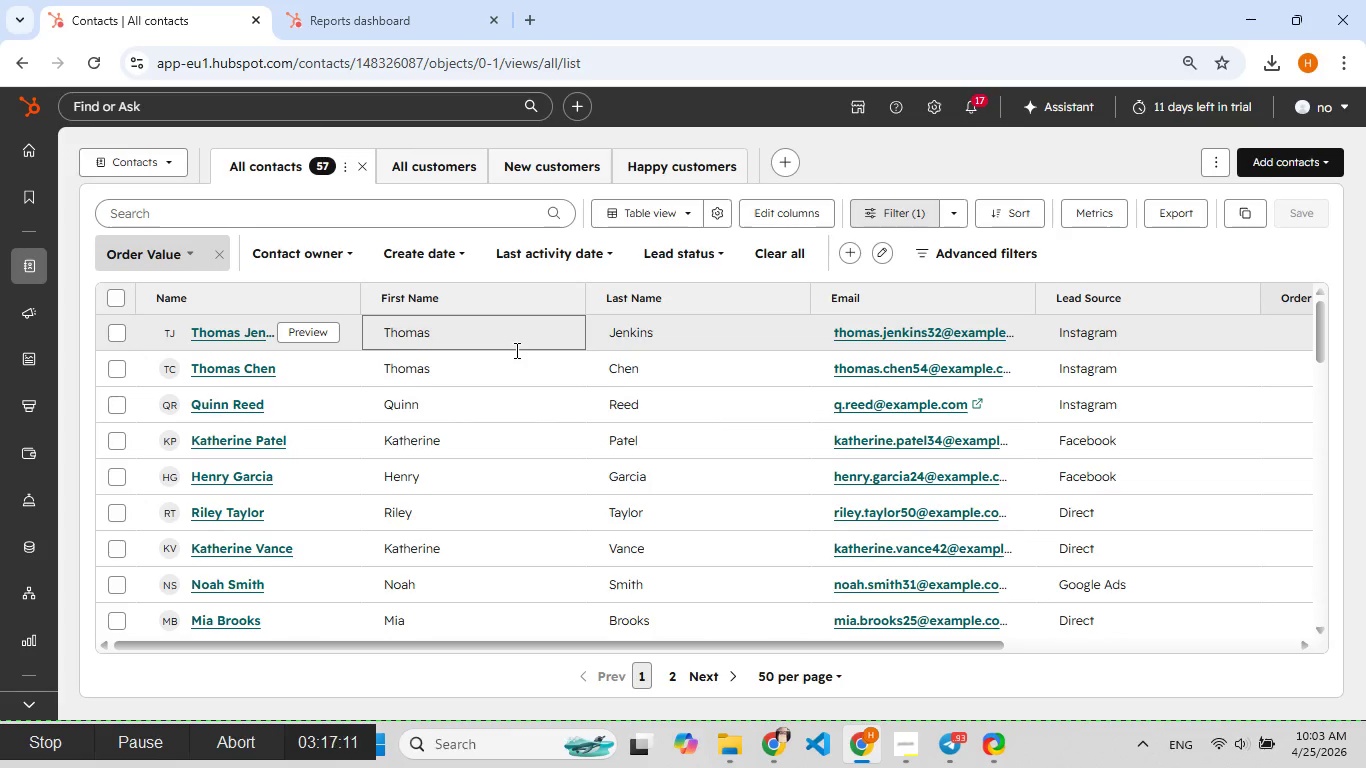 
wait(15.09)
 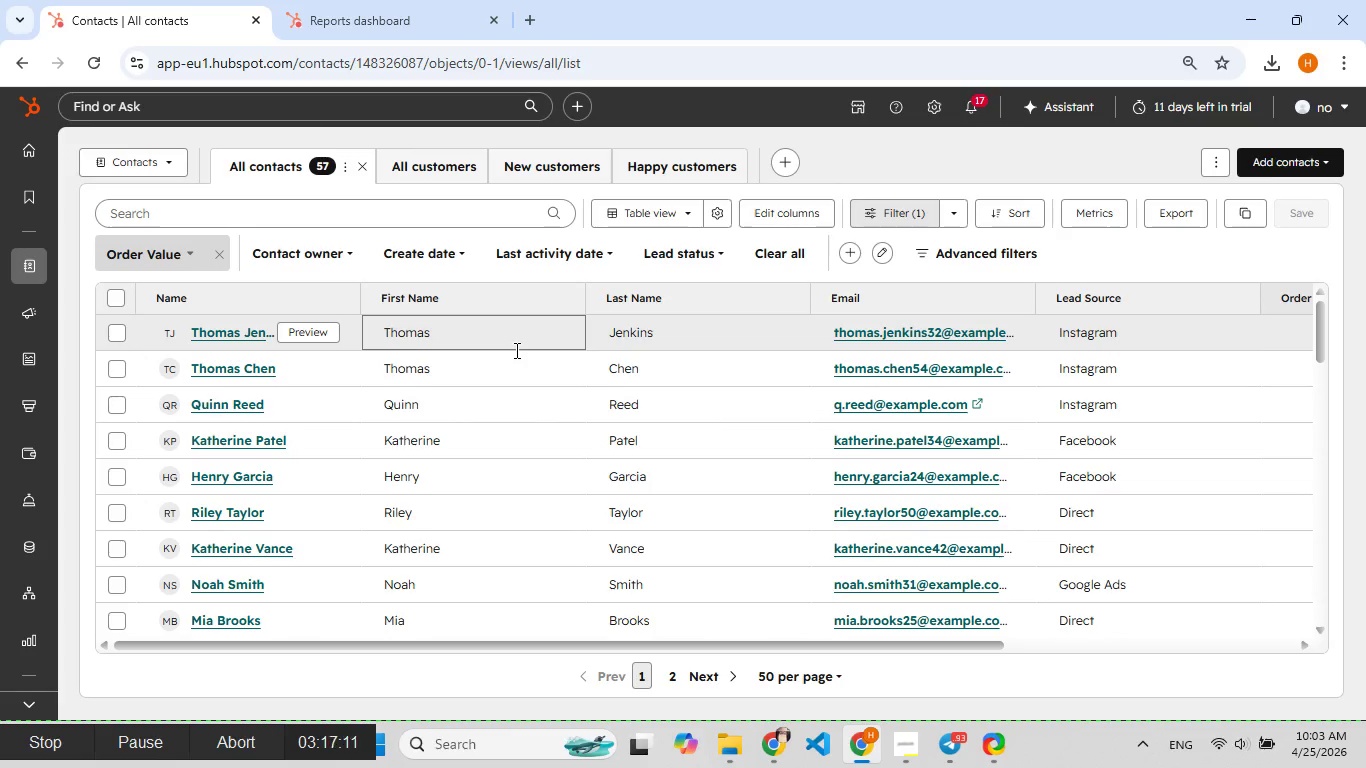 
left_click([783, 244])
 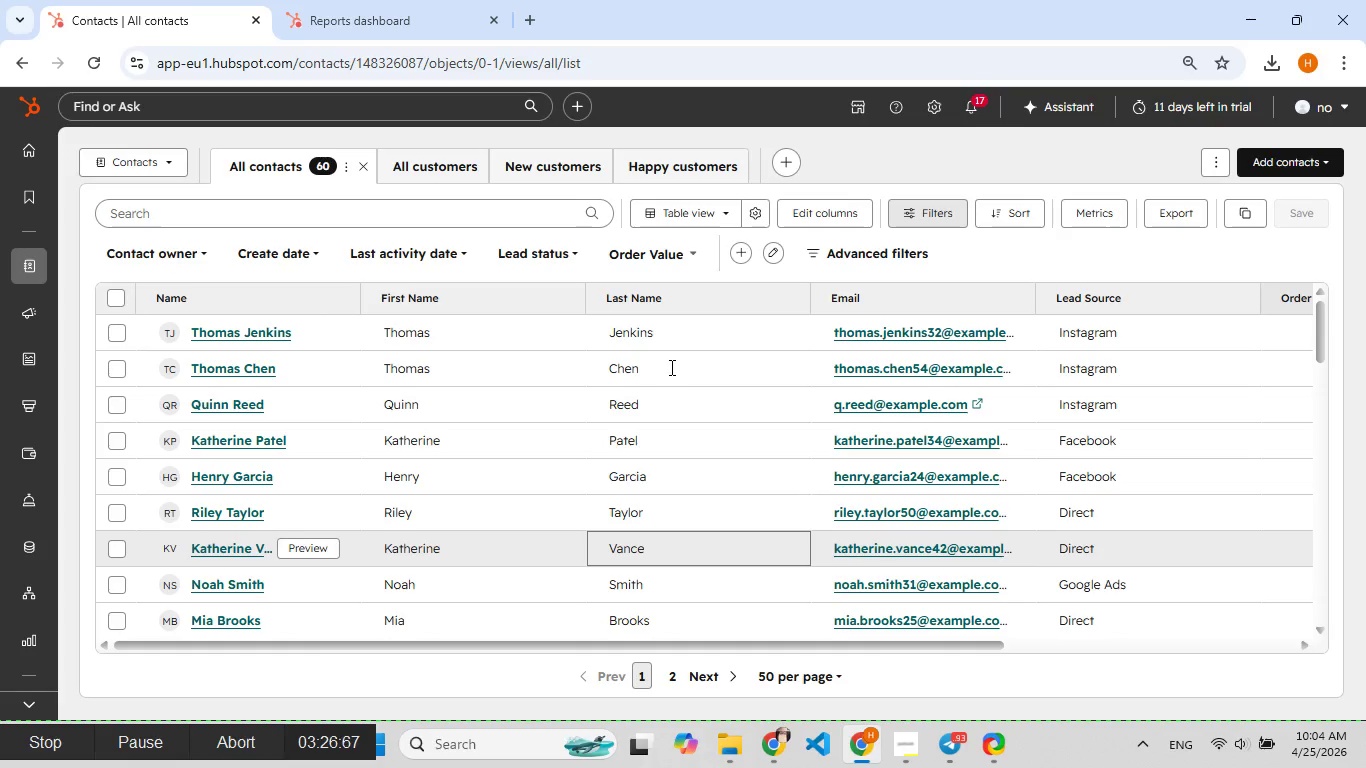 
wait(6.14)
 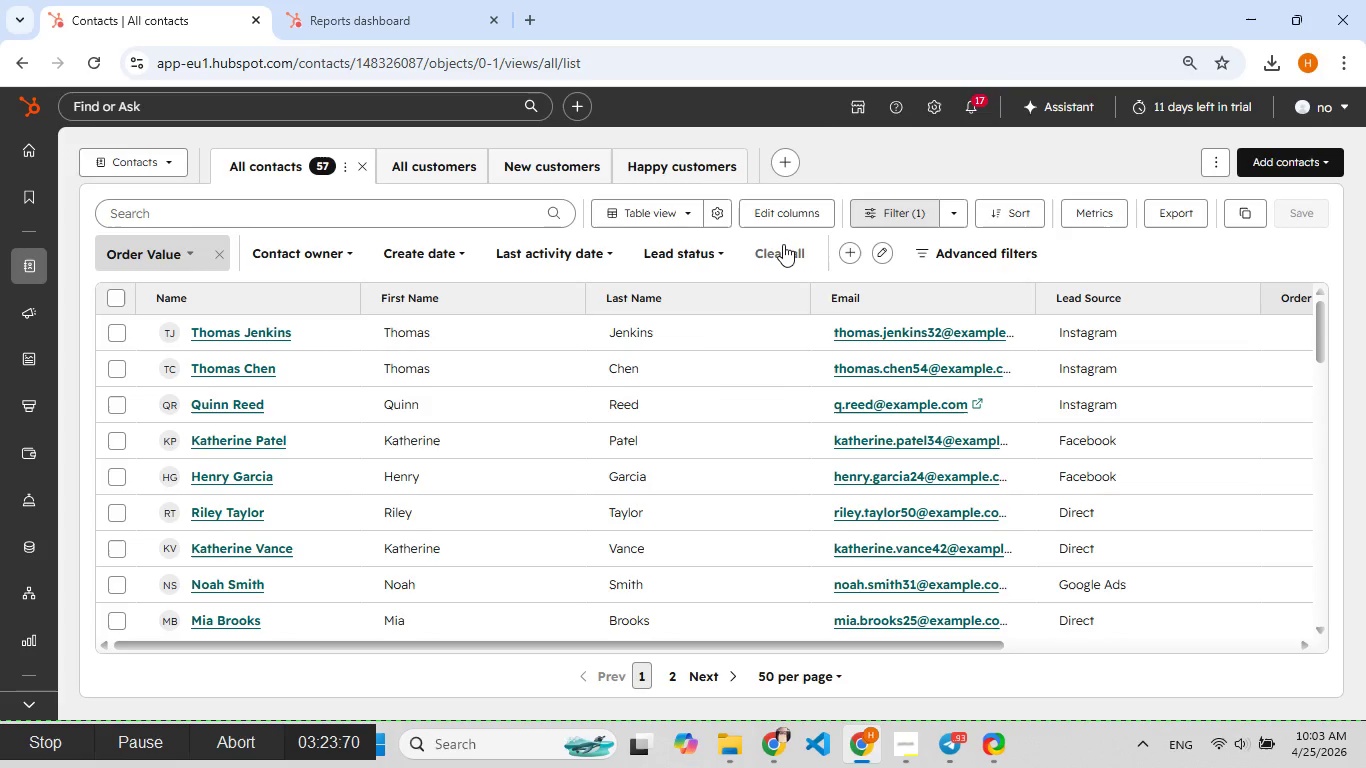 
left_click([1165, 213])
 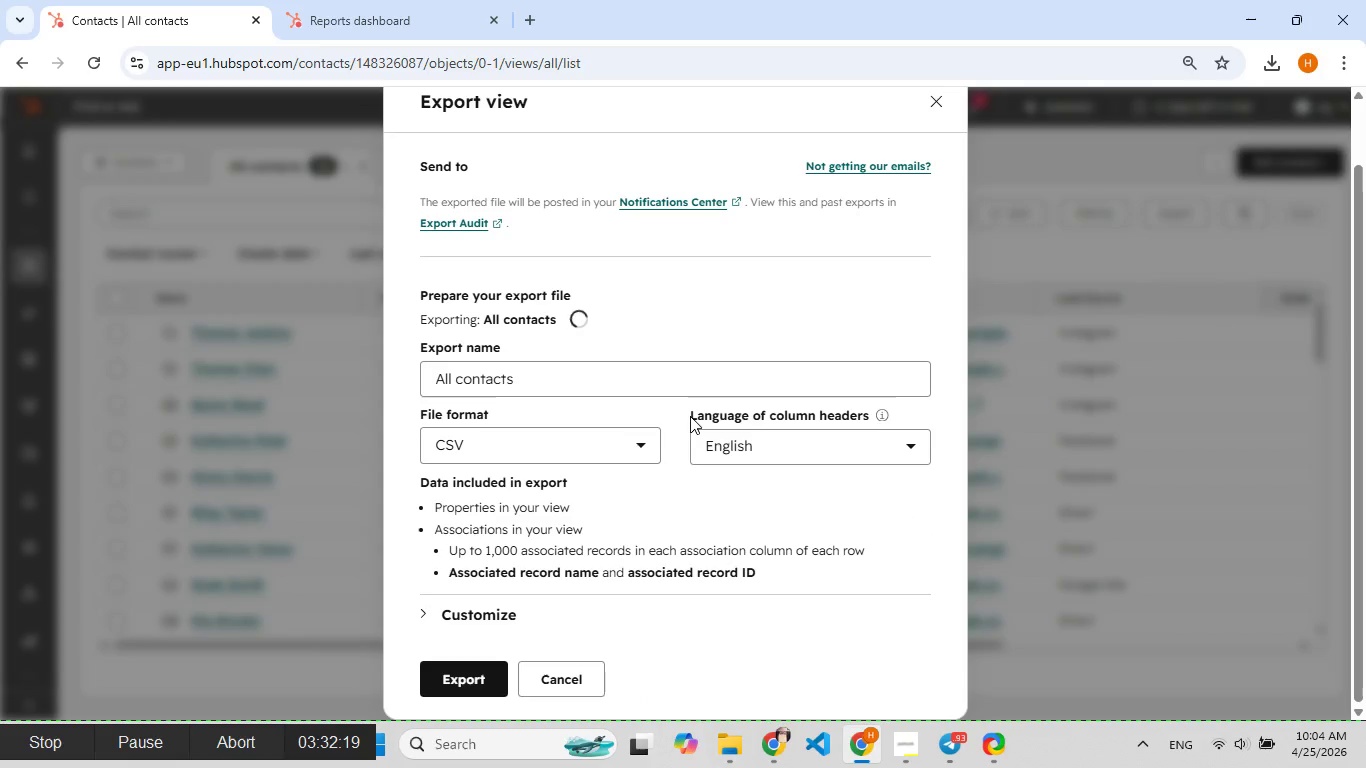 
wait(5.55)
 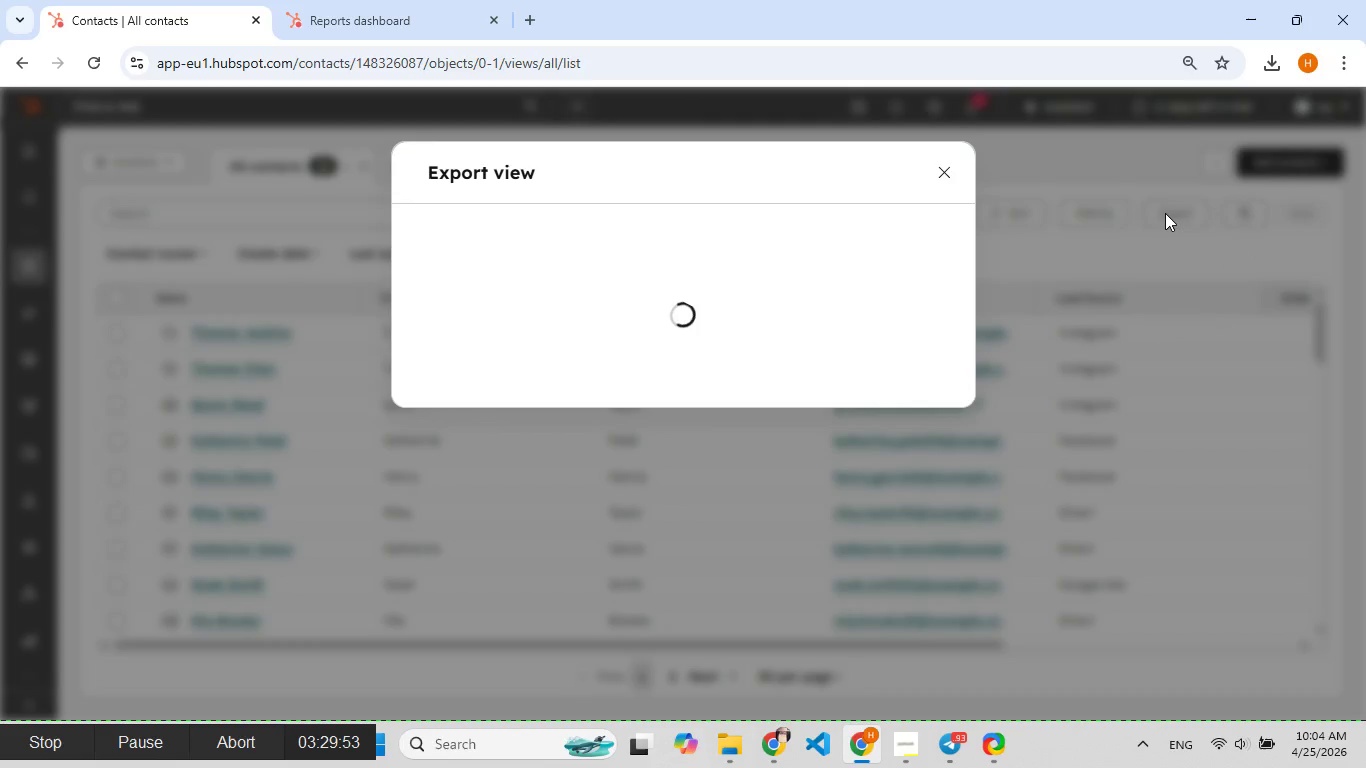 
left_click([469, 684])
 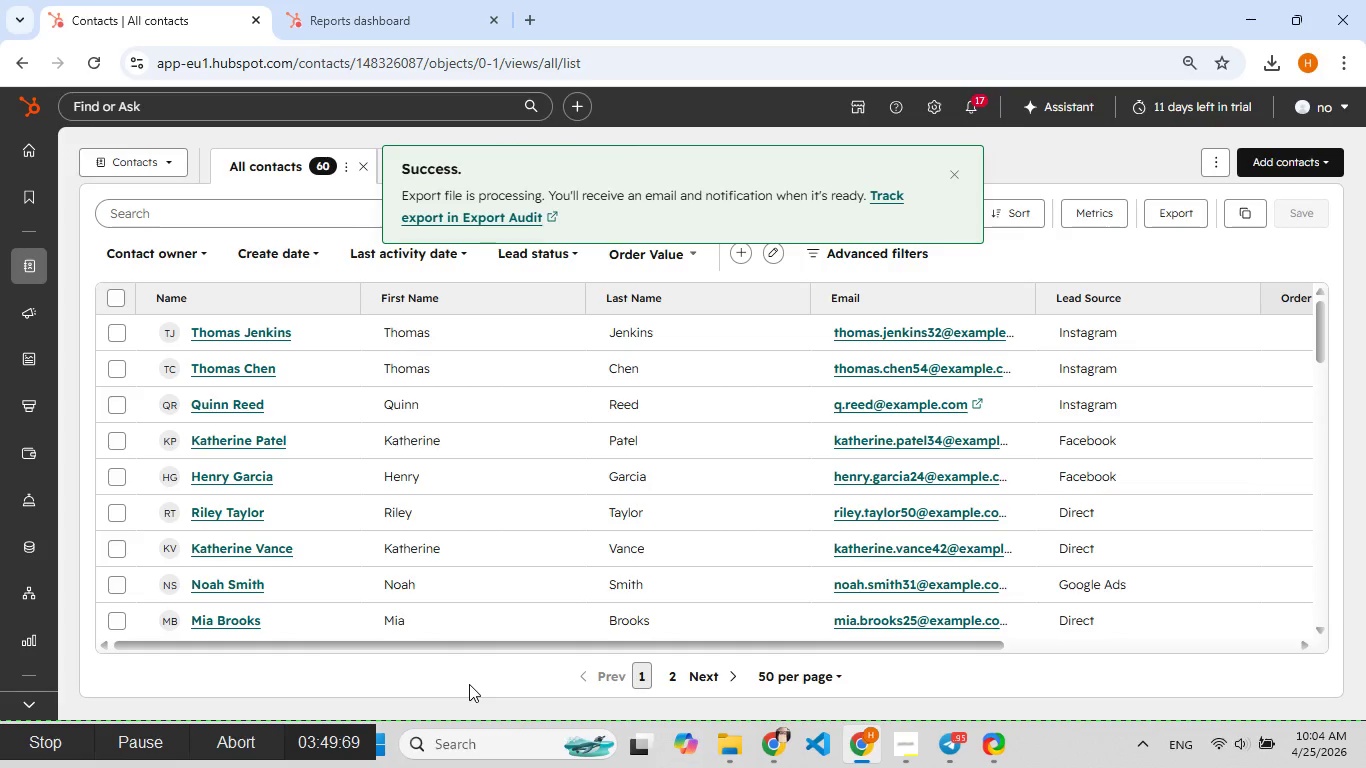 
wait(20.89)
 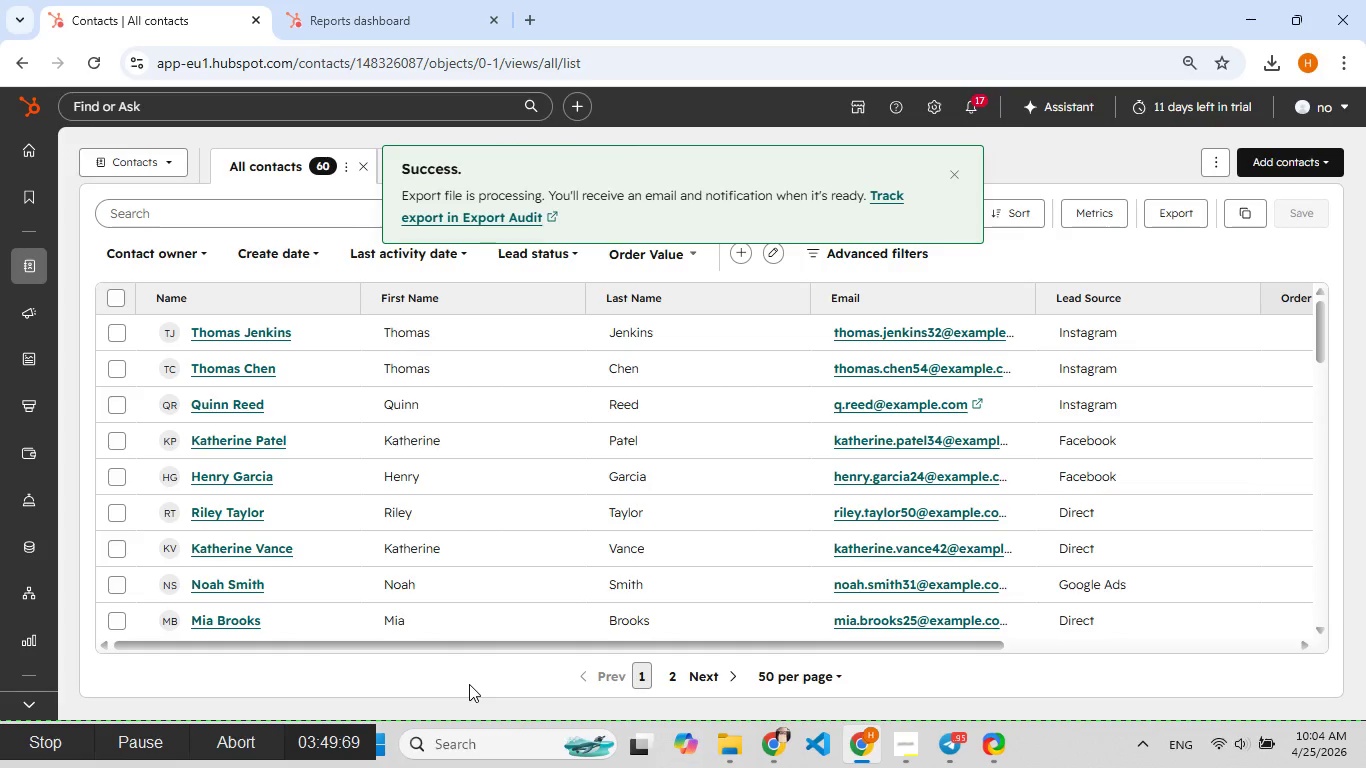 
left_click([475, 222])
 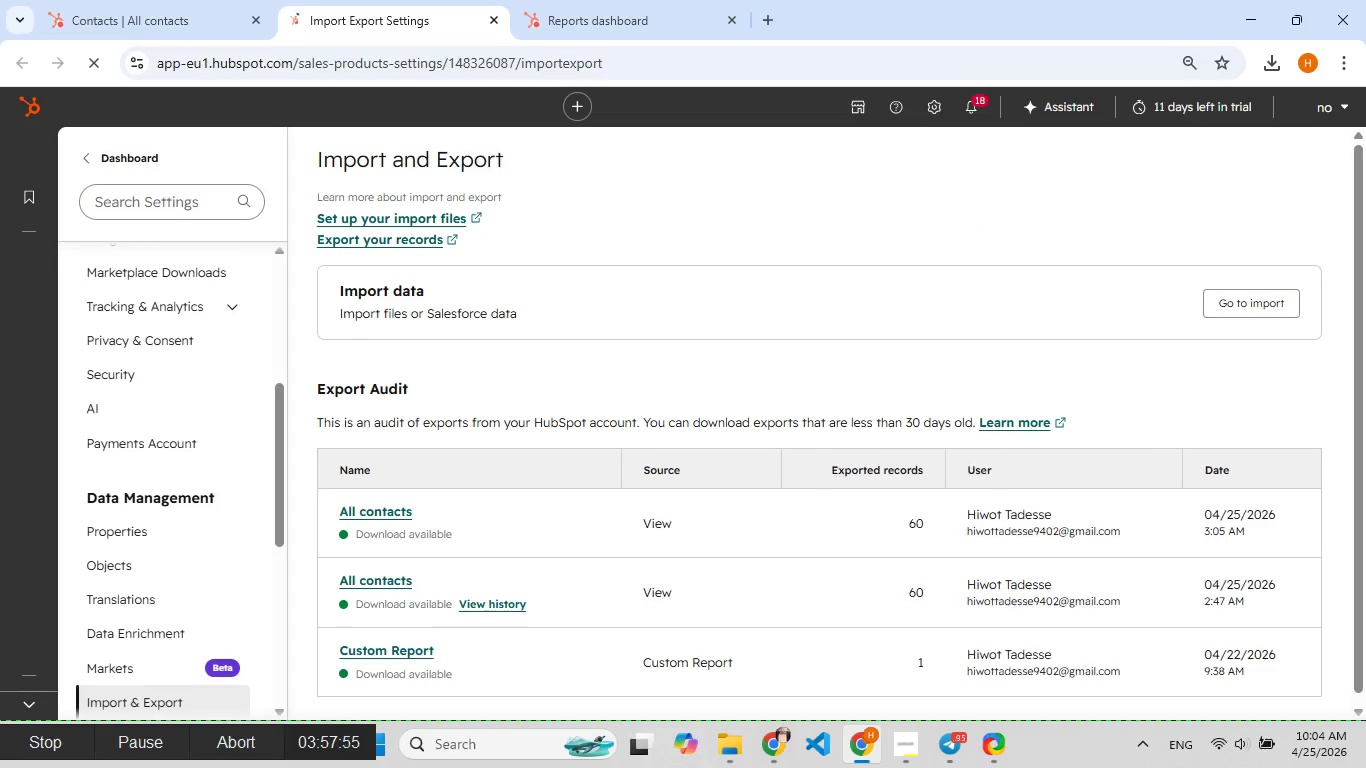 
mouse_move([469, 432])
 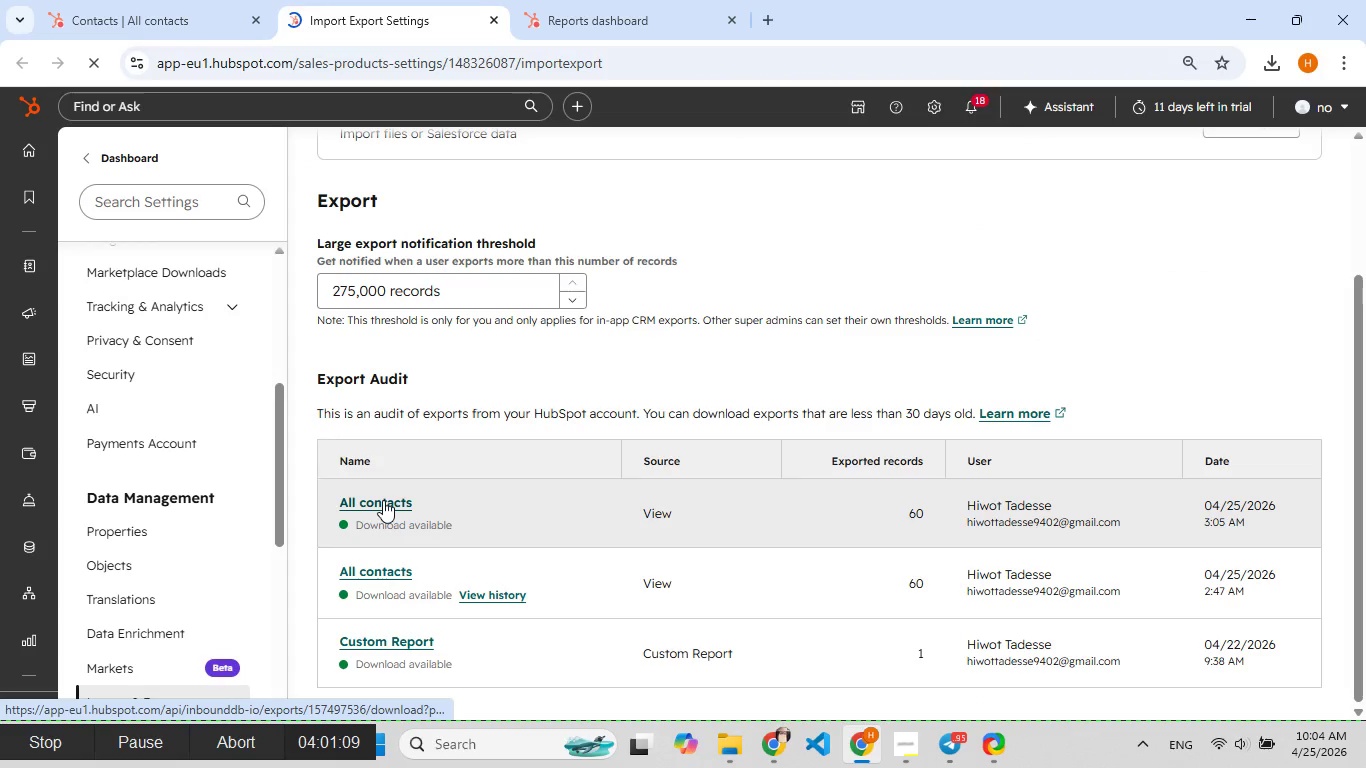 
left_click([383, 500])
 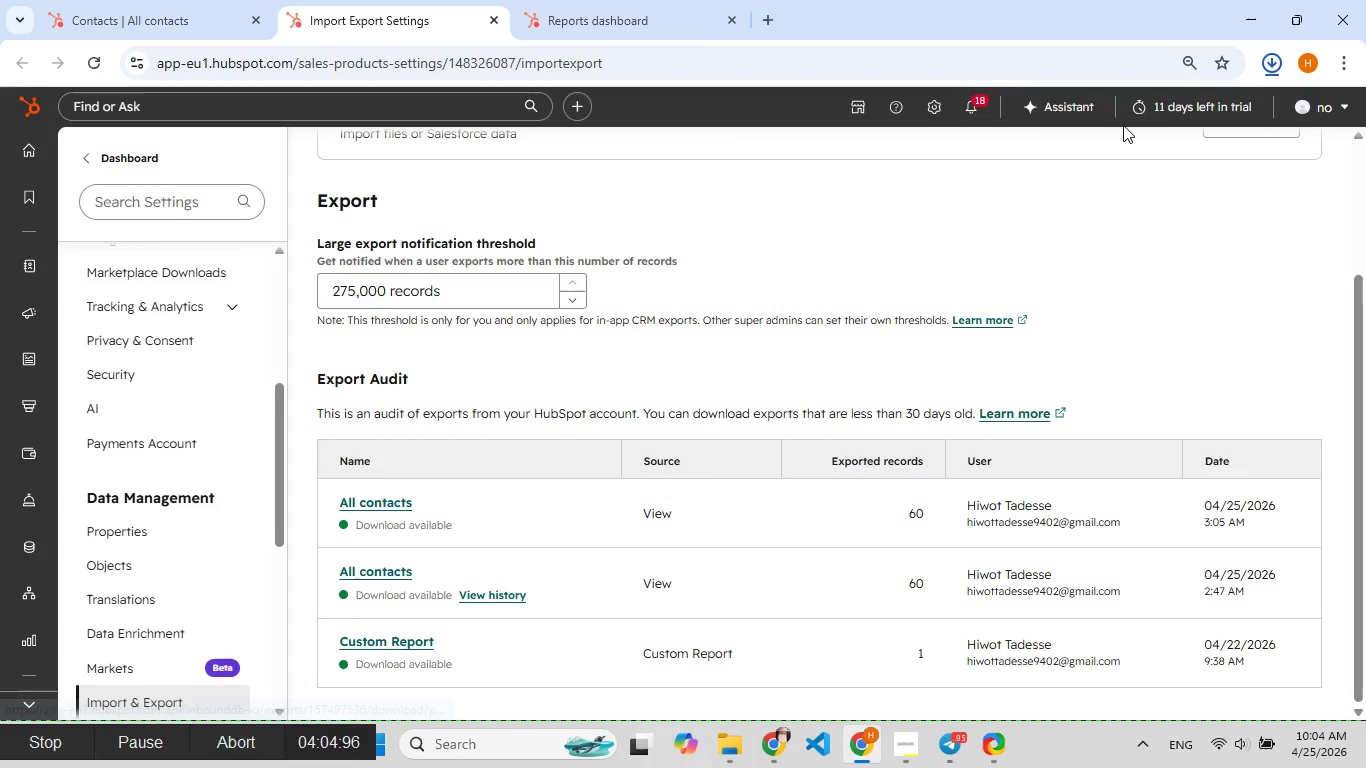 
wait(5.19)
 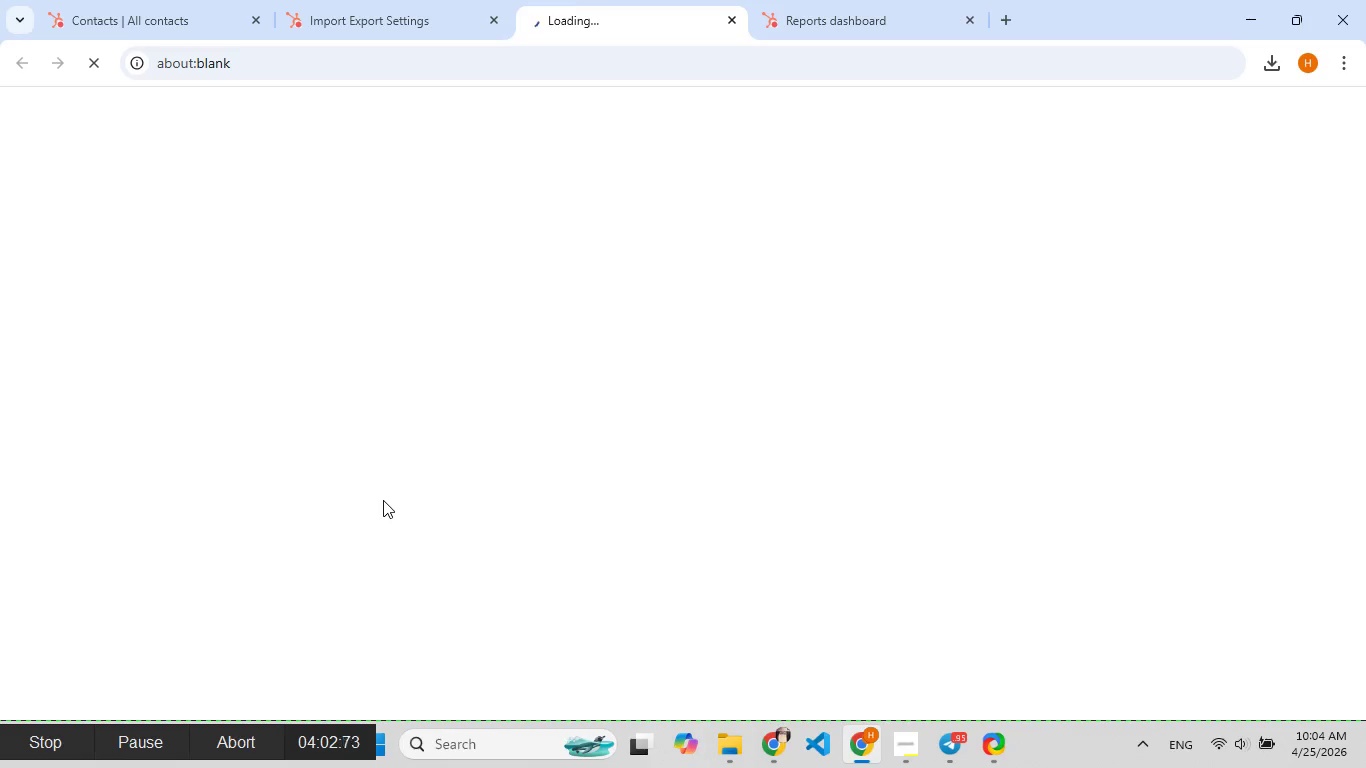 
left_click([1180, 107])
 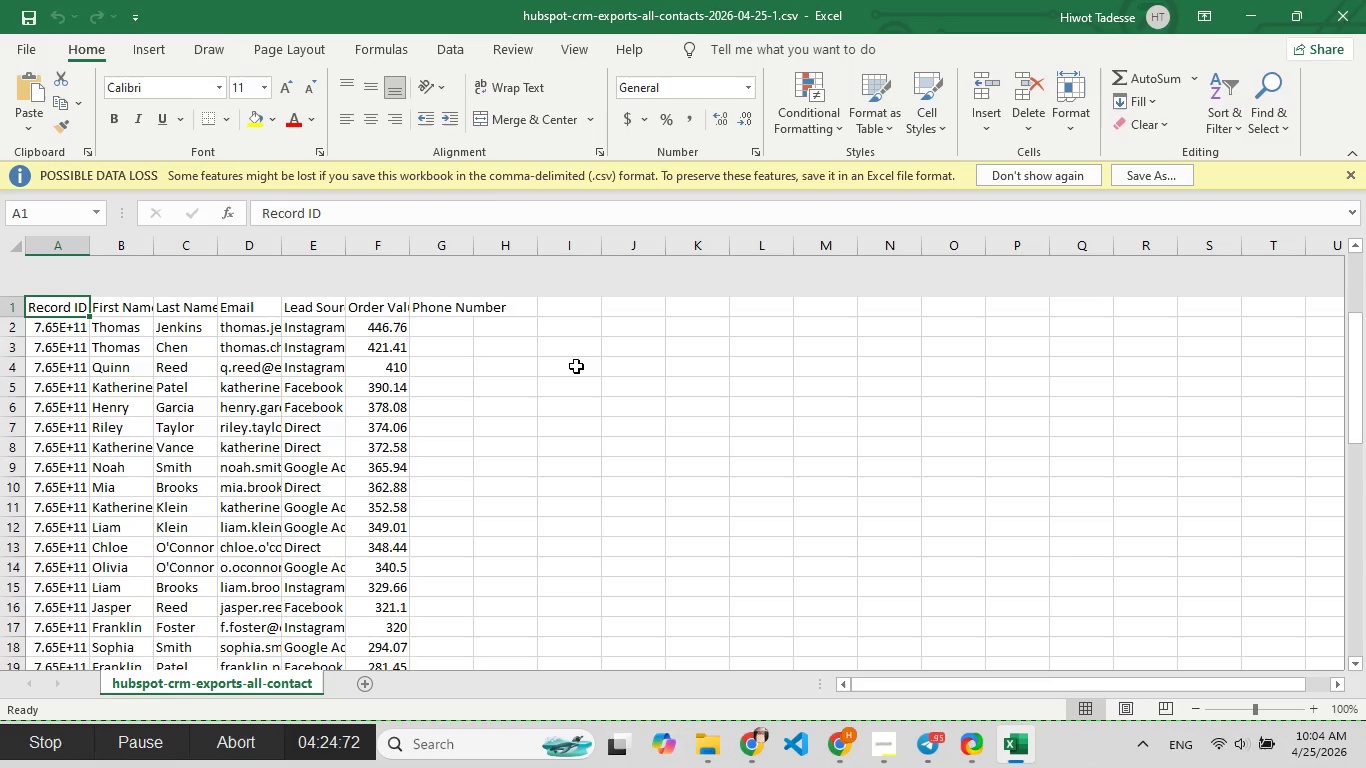 
wait(23.25)
 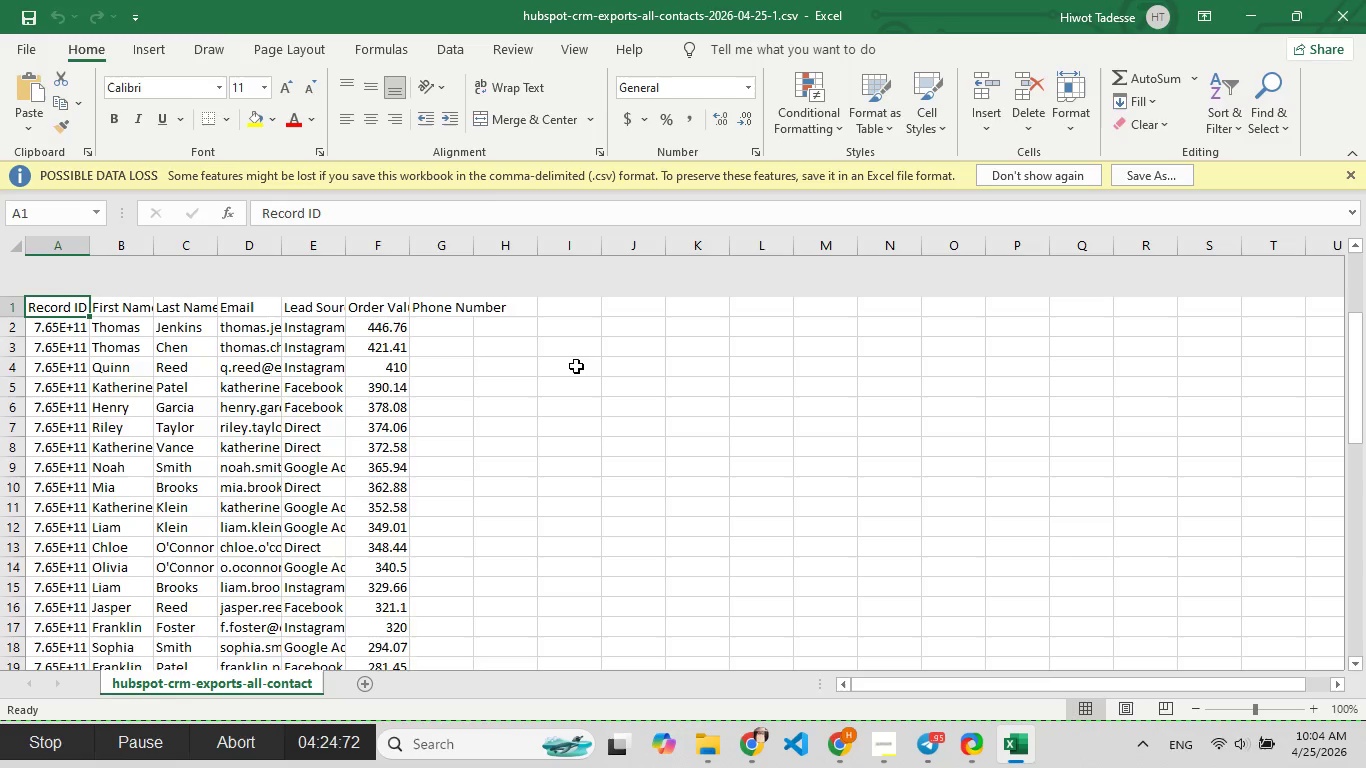 
left_click_drag(start_coordinate=[408, 249], to_coordinate=[800, 174])
 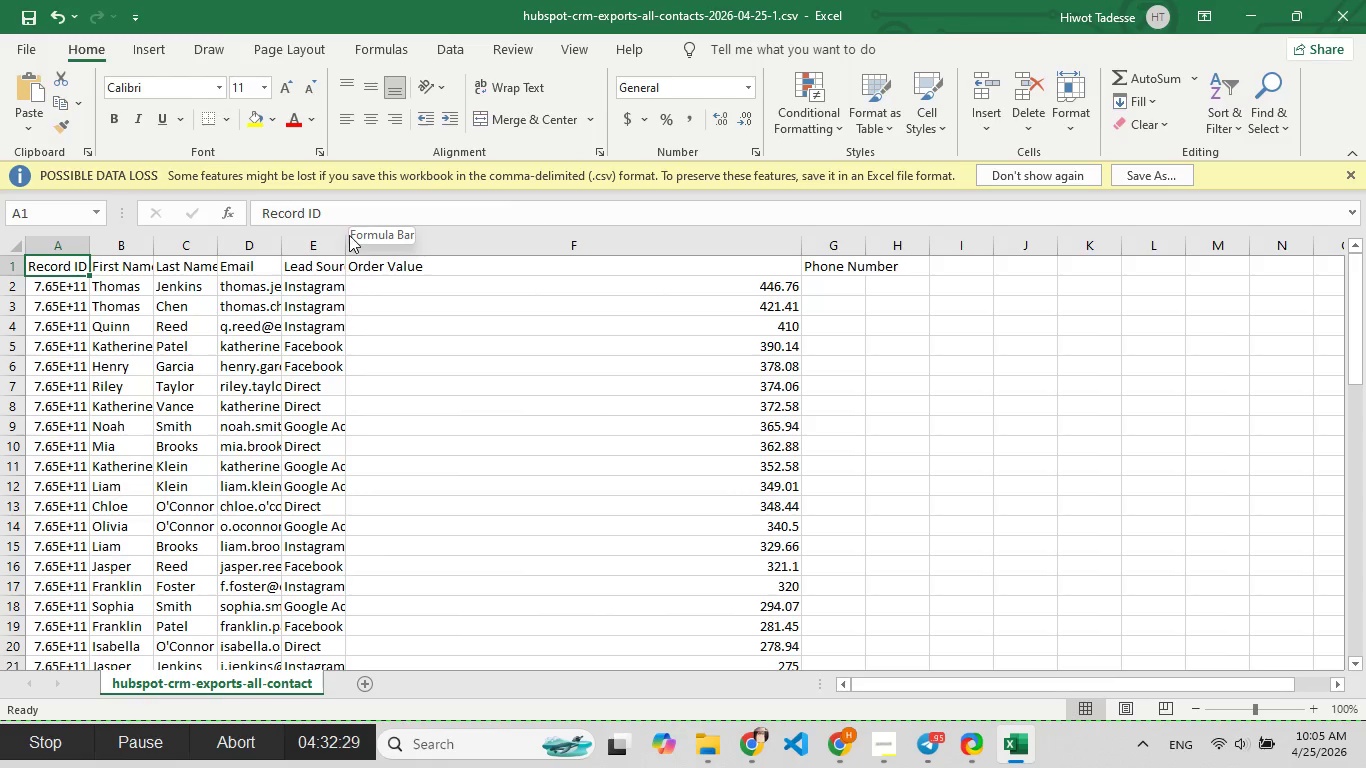 
left_click_drag(start_coordinate=[344, 237], to_coordinate=[545, 233])
 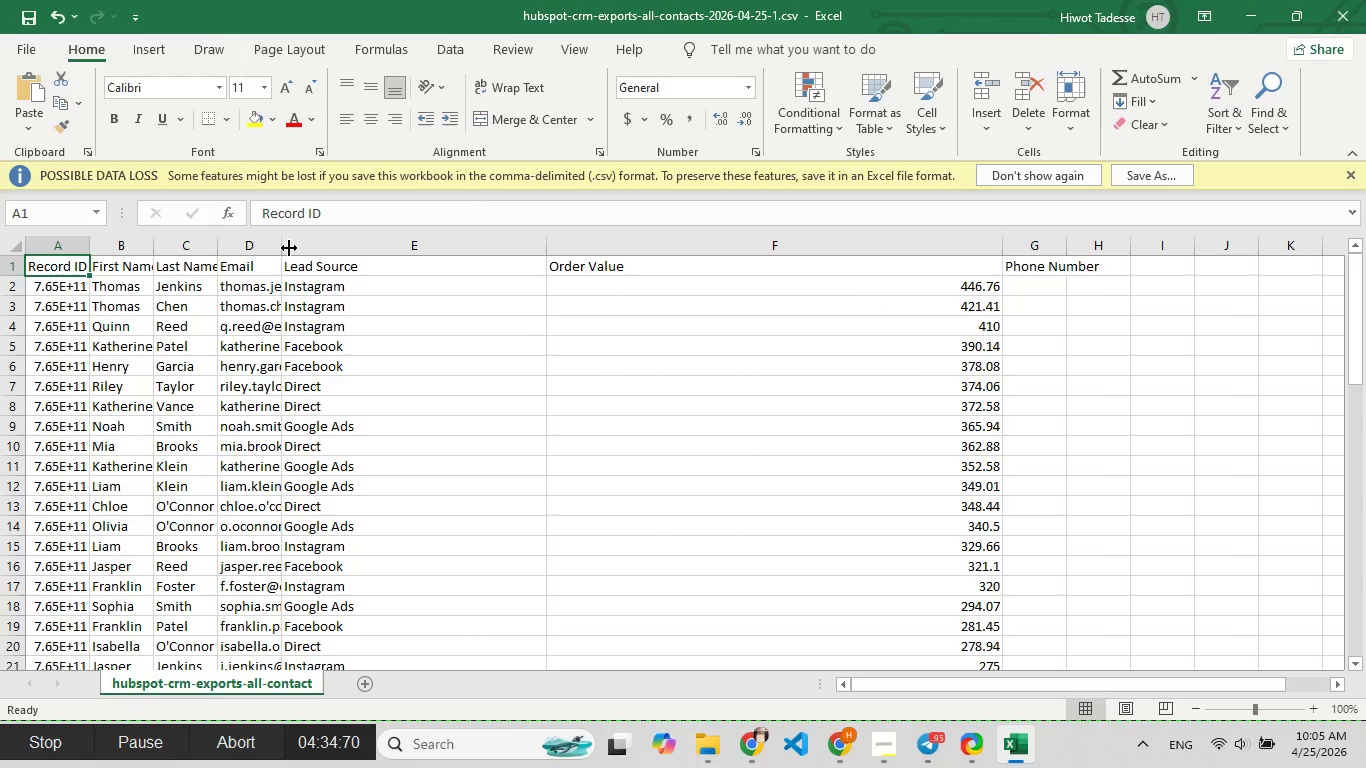 
left_click_drag(start_coordinate=[289, 248], to_coordinate=[436, 250])
 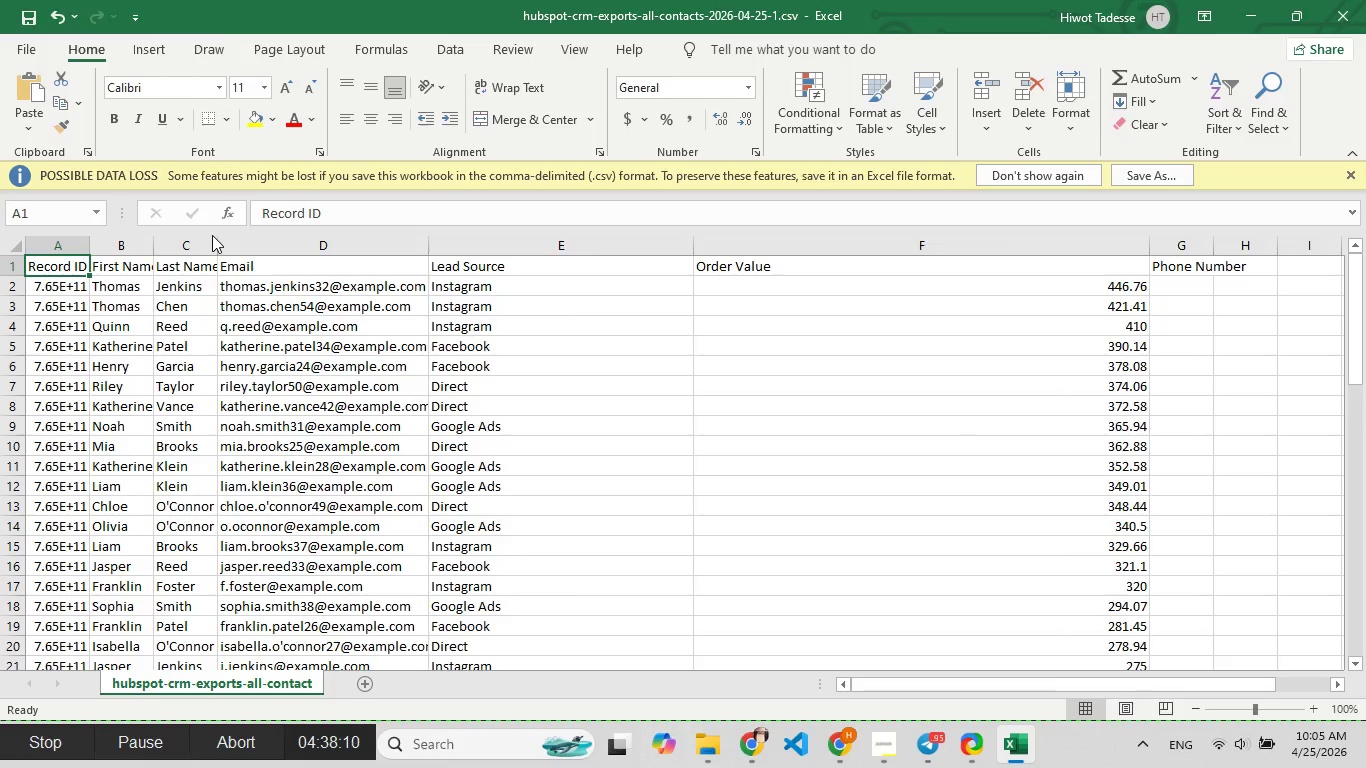 
left_click_drag(start_coordinate=[225, 247], to_coordinate=[356, 237])
 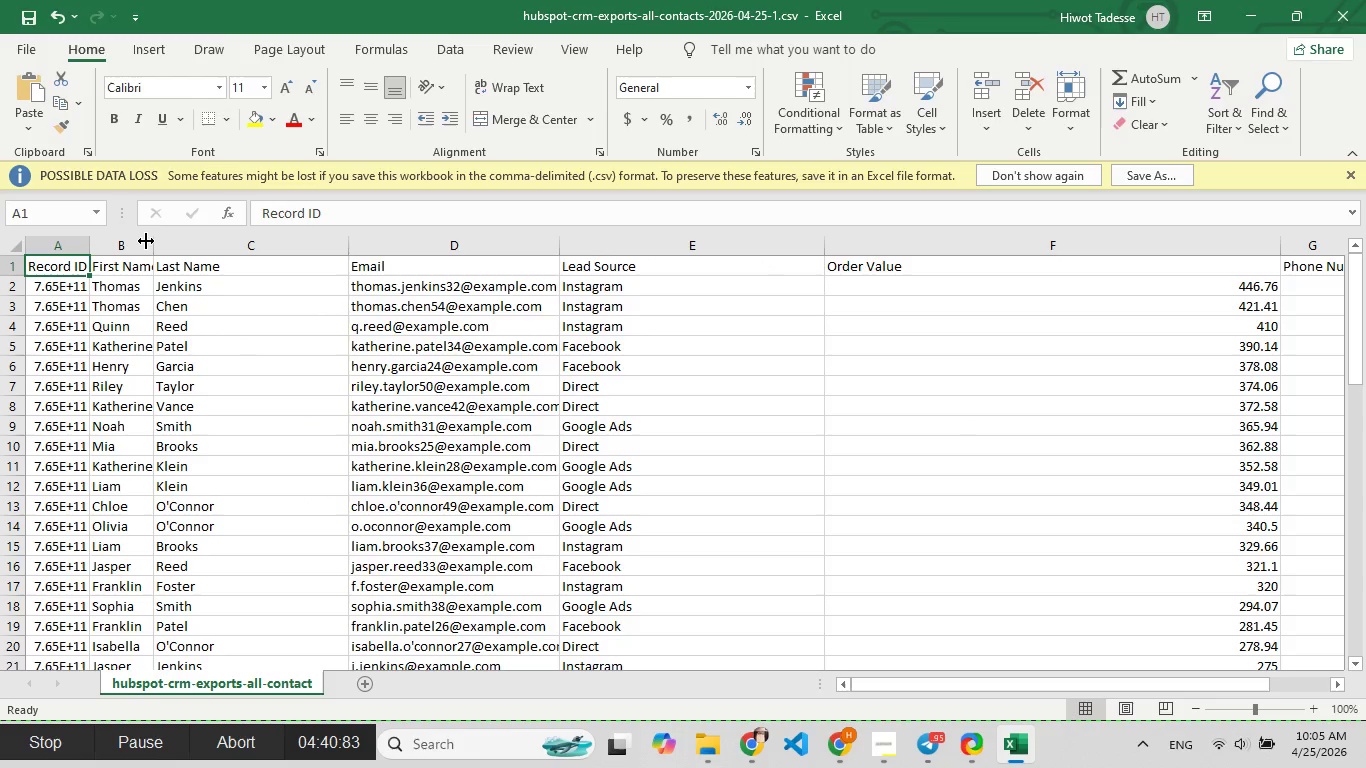 
left_click_drag(start_coordinate=[146, 241], to_coordinate=[314, 232])
 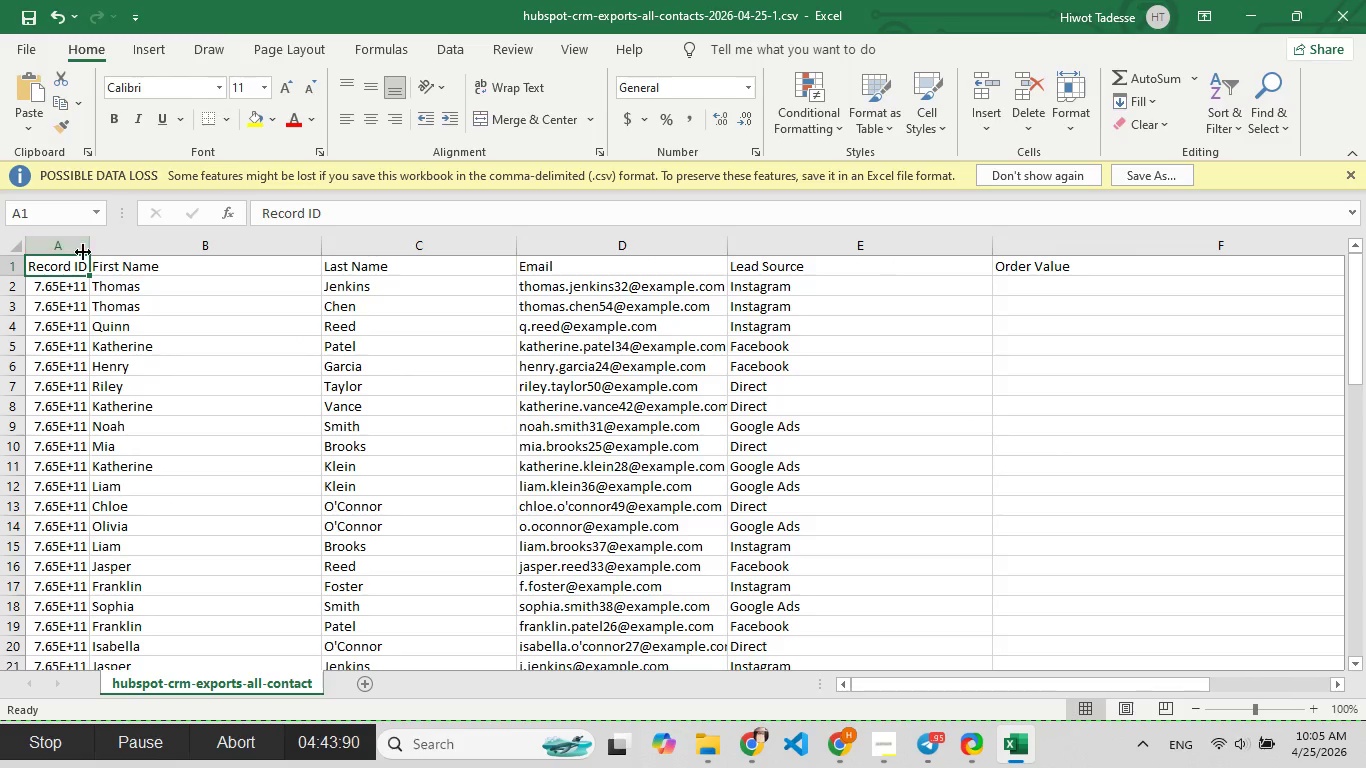 
left_click_drag(start_coordinate=[91, 252], to_coordinate=[242, 247])
 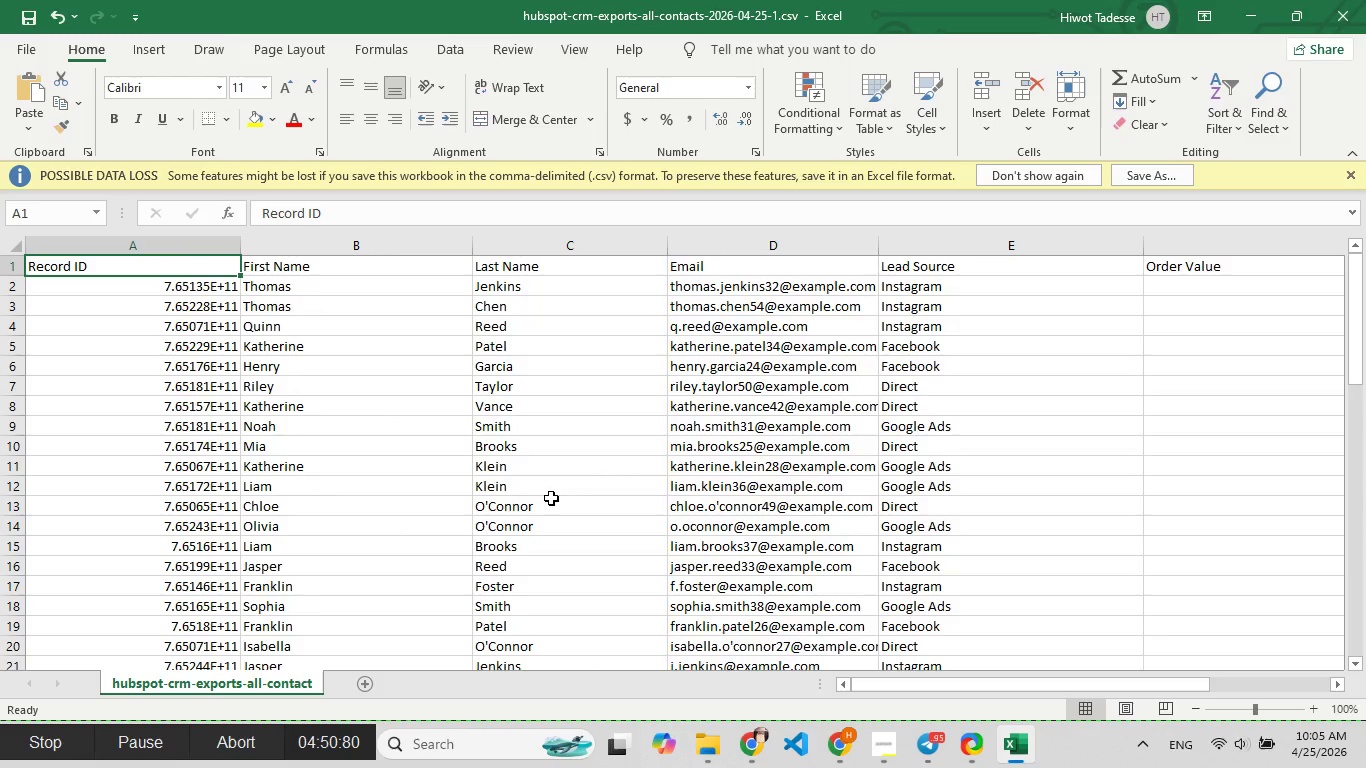 
wait(7.14)
 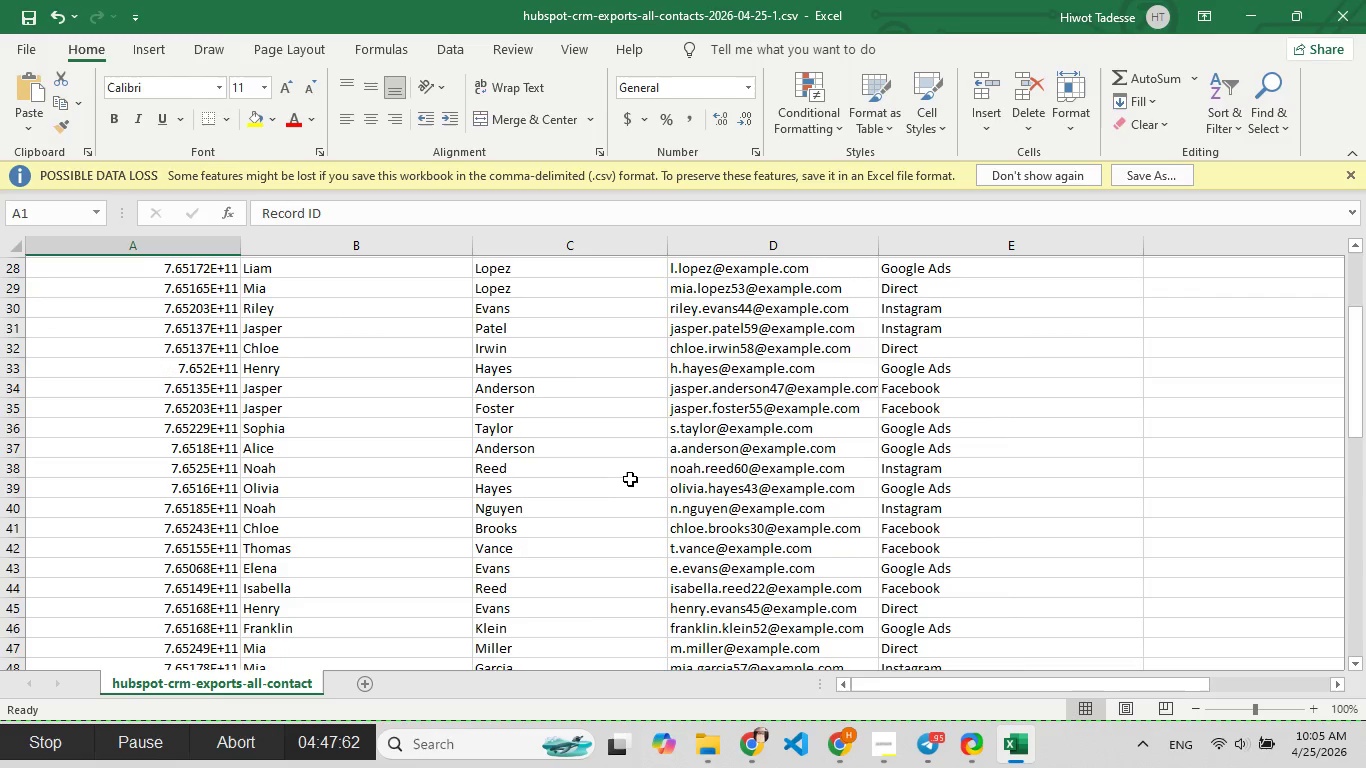 
left_click([886, 744])